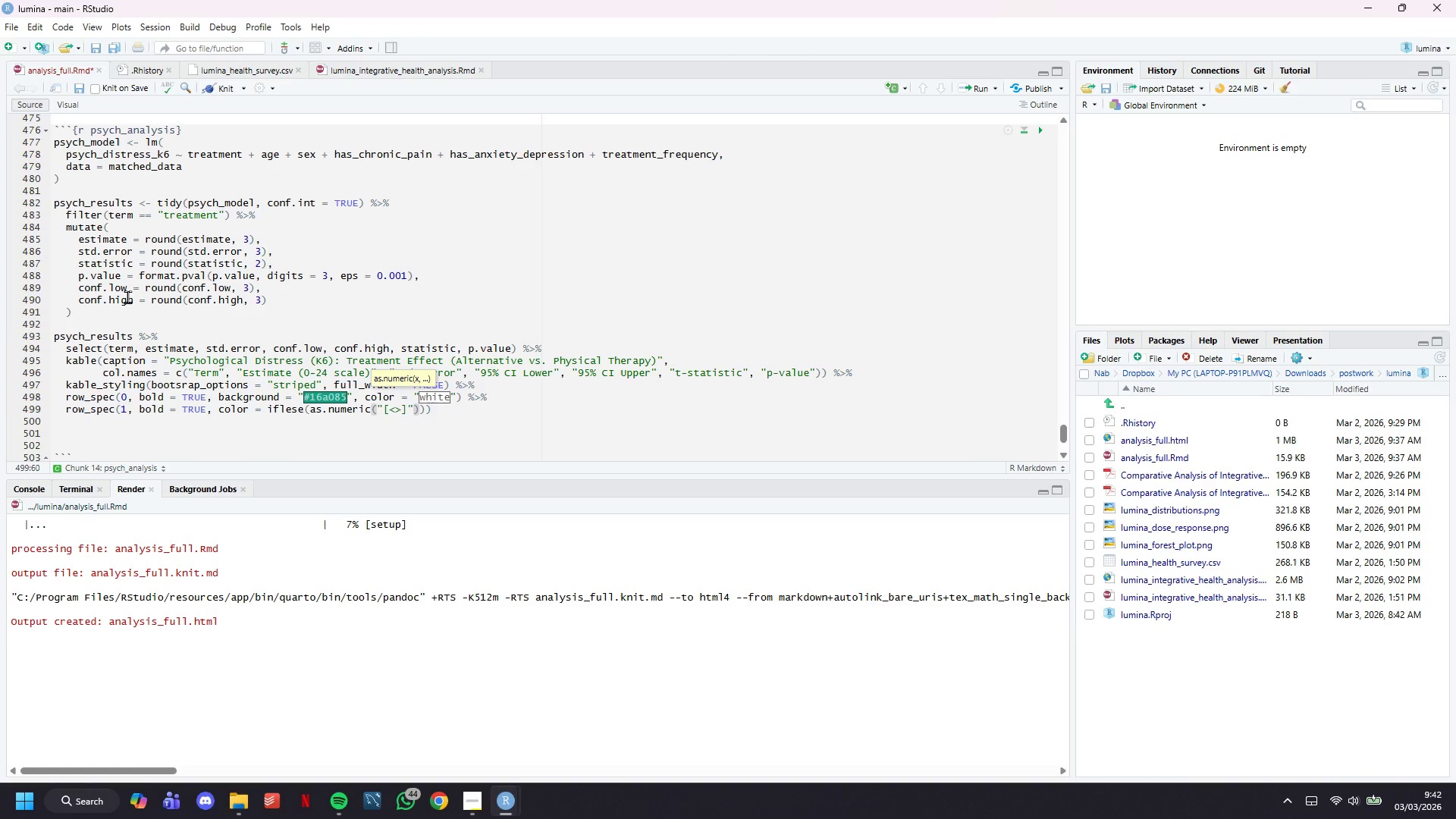 
key(Comma)
 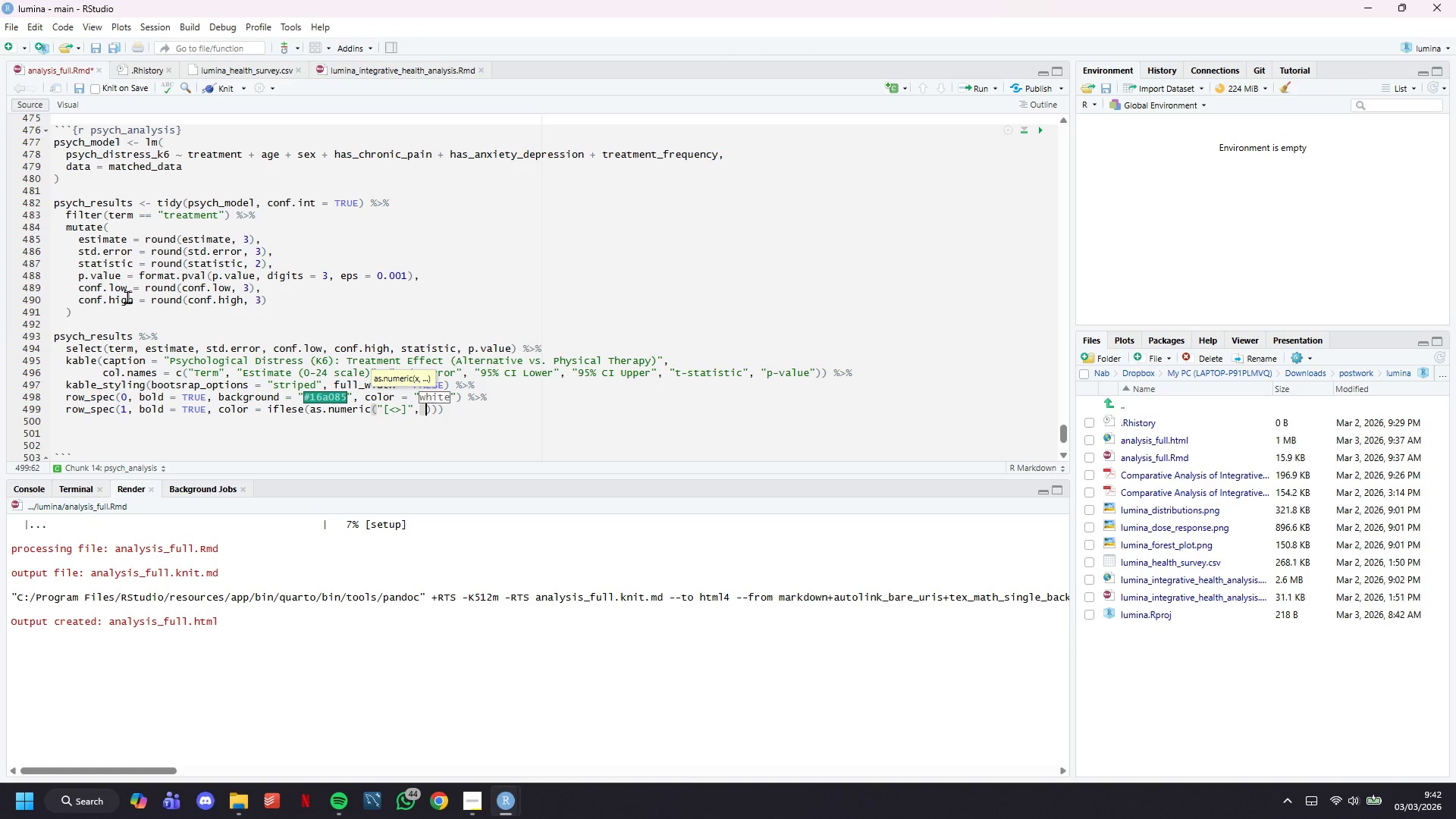 
key(Space)
 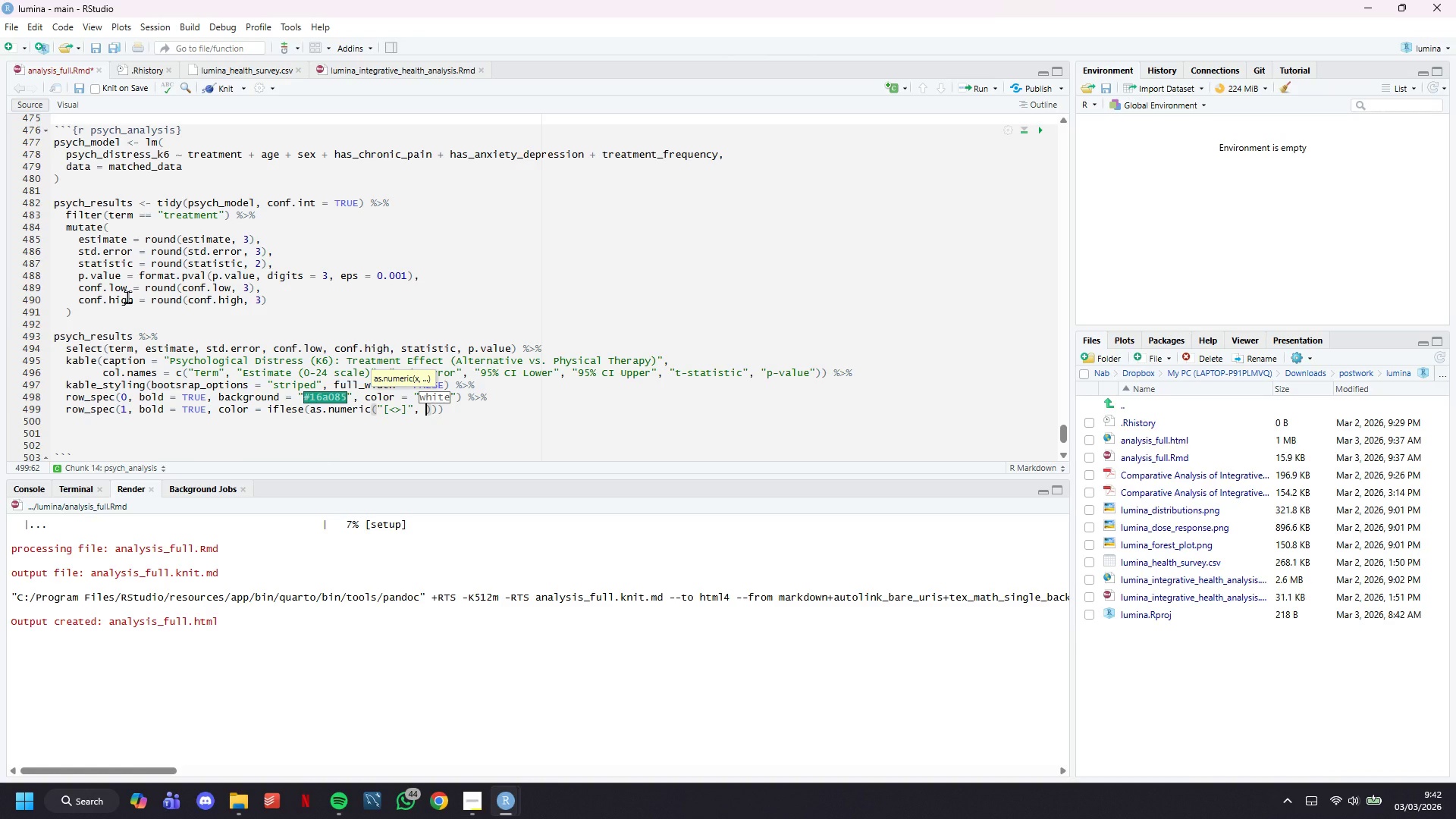 
key(Shift+Quote)
 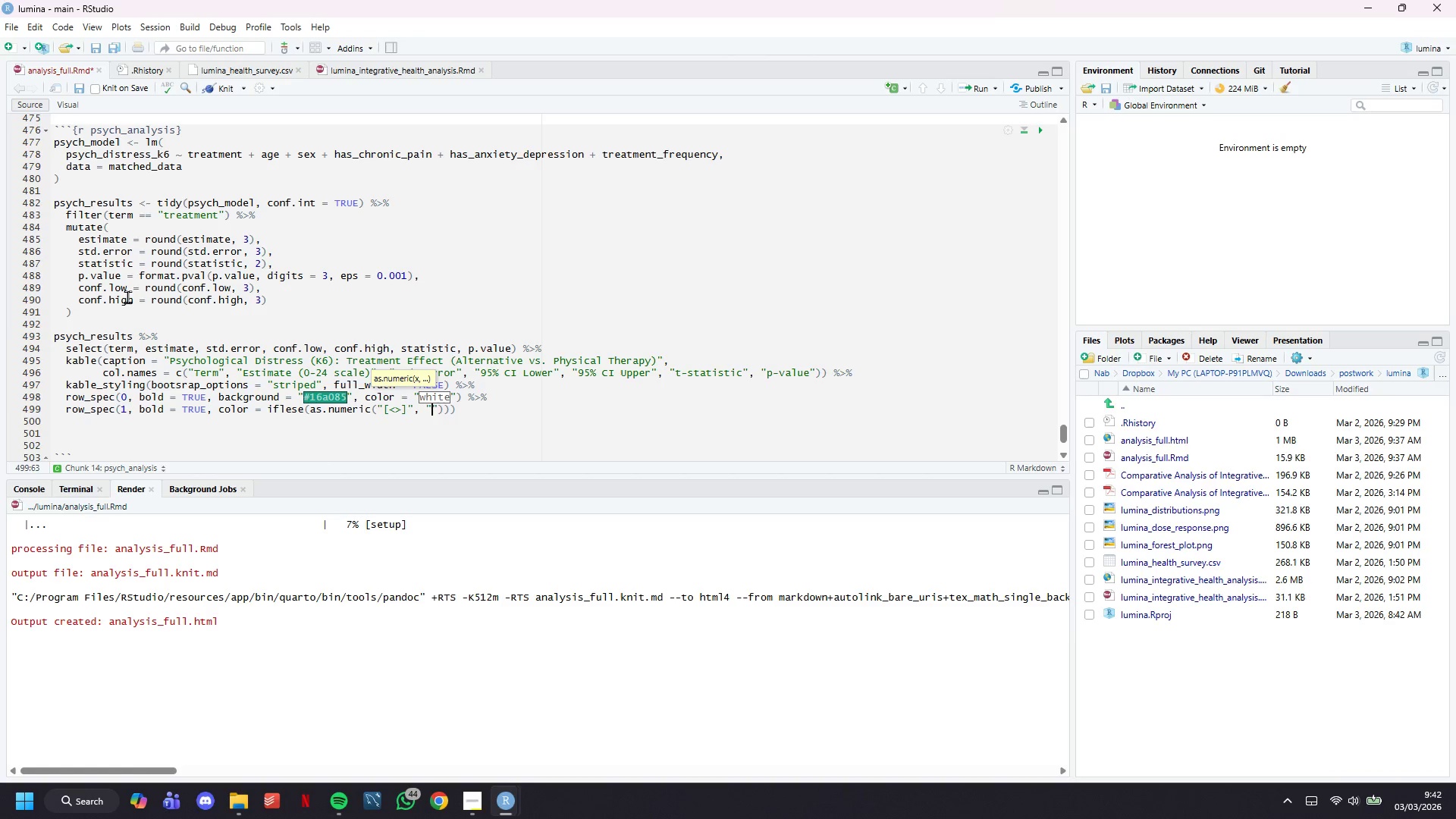 
key(ArrowRight)
 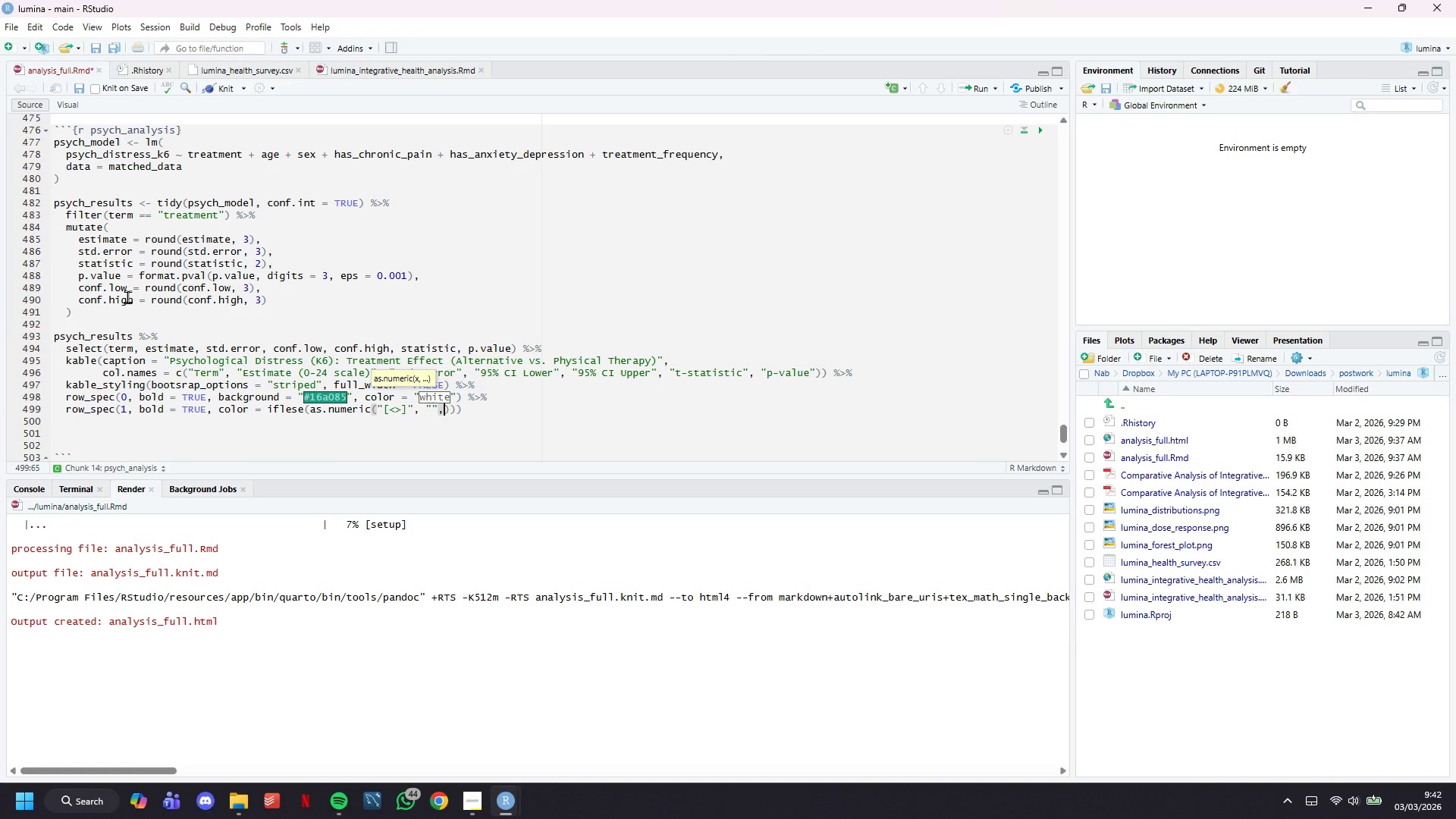 
type(, psych_)
 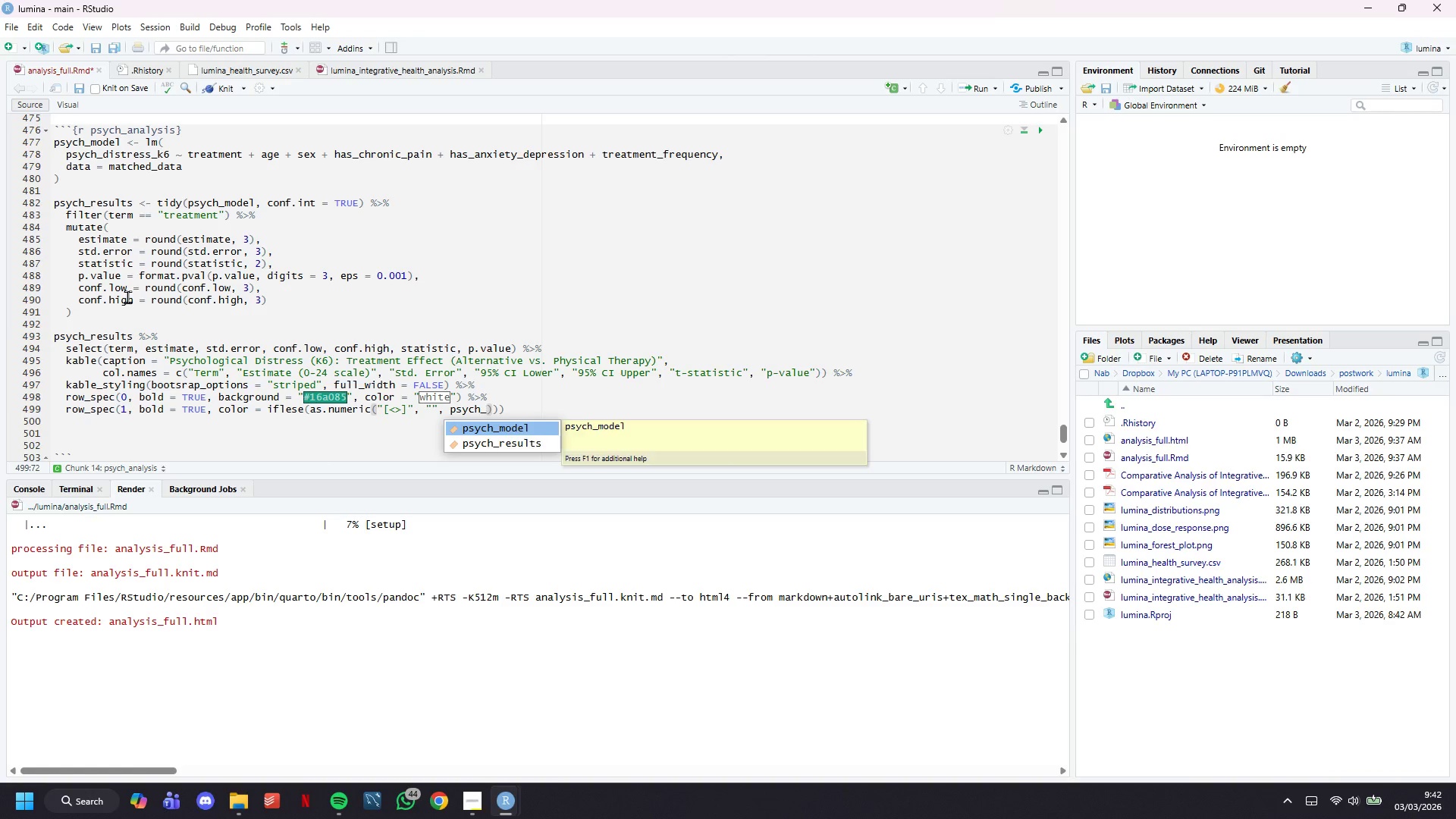 
wait(9.89)
 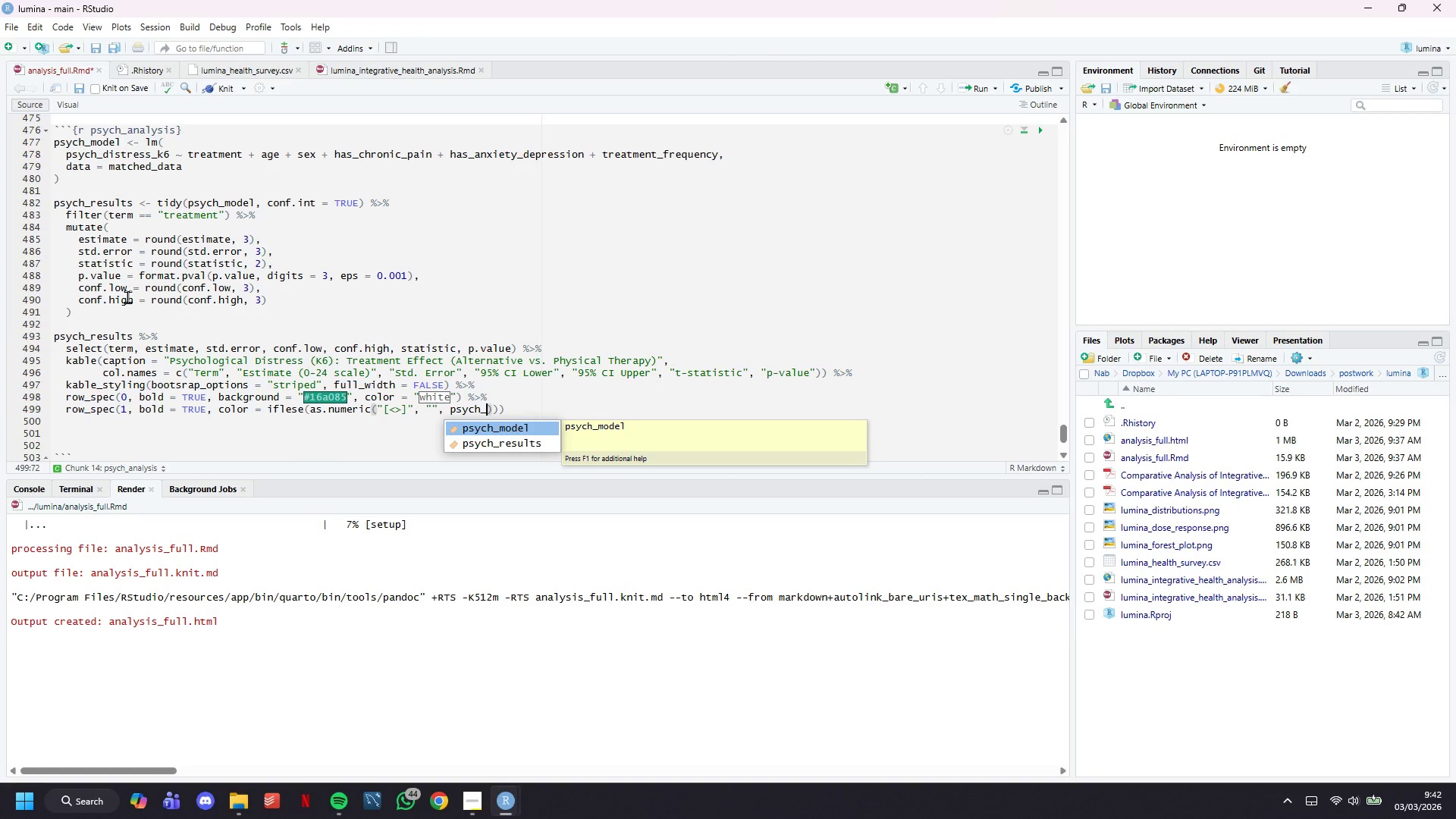 
type(ress)
key(Backspace)
type(ults$p.value)
 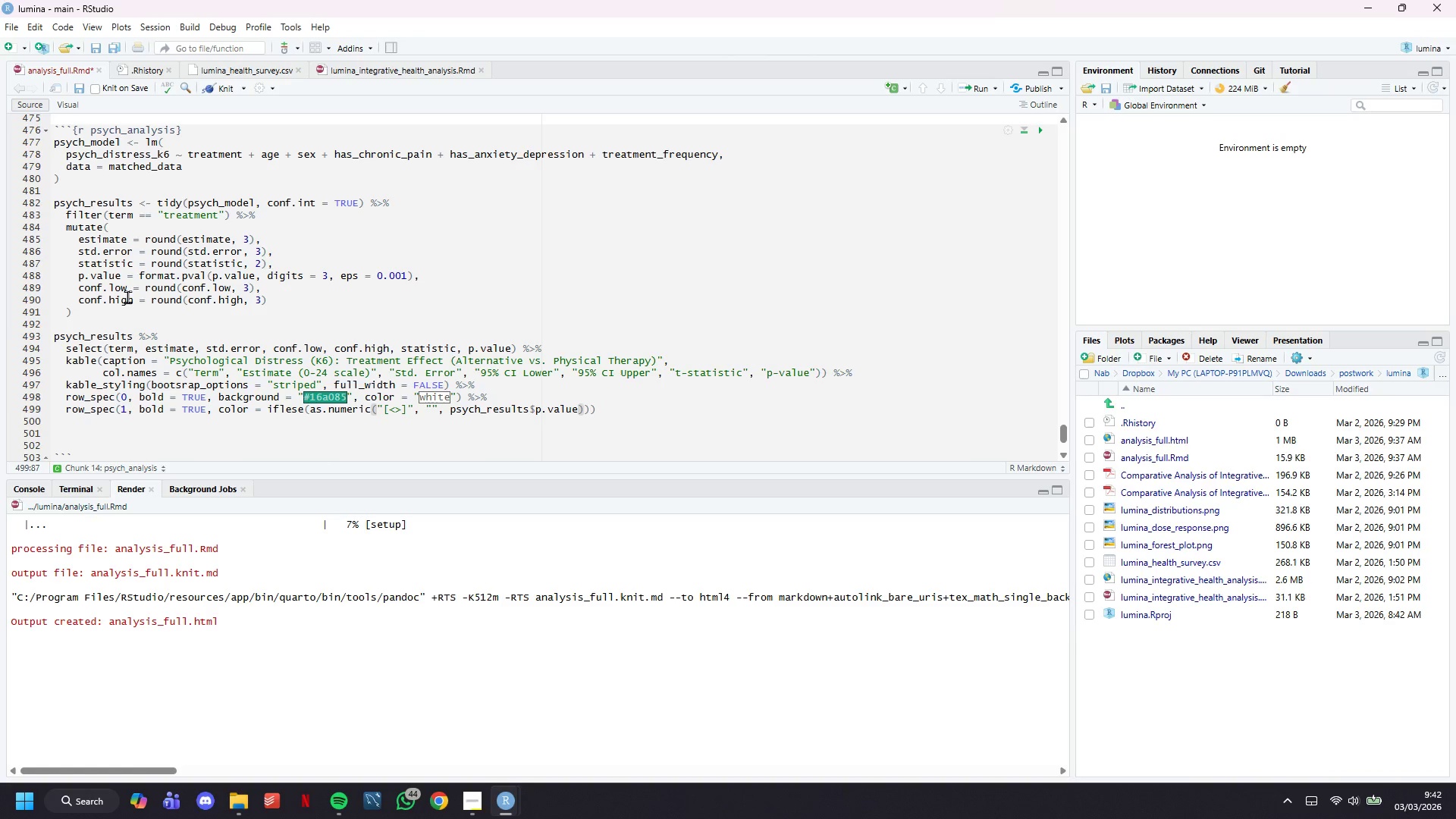 
key(ArrowRight)
 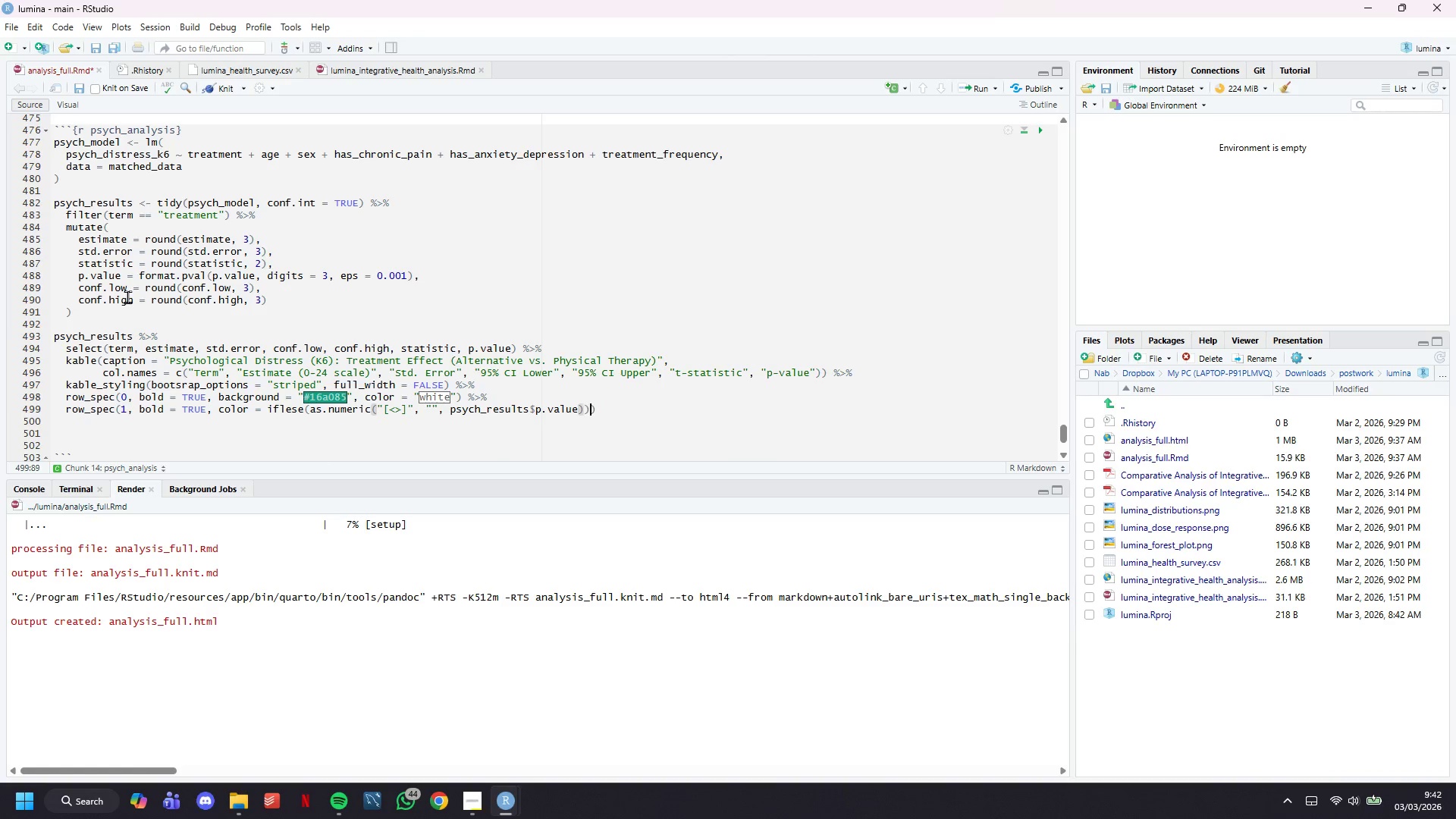 
key(ArrowRight)
 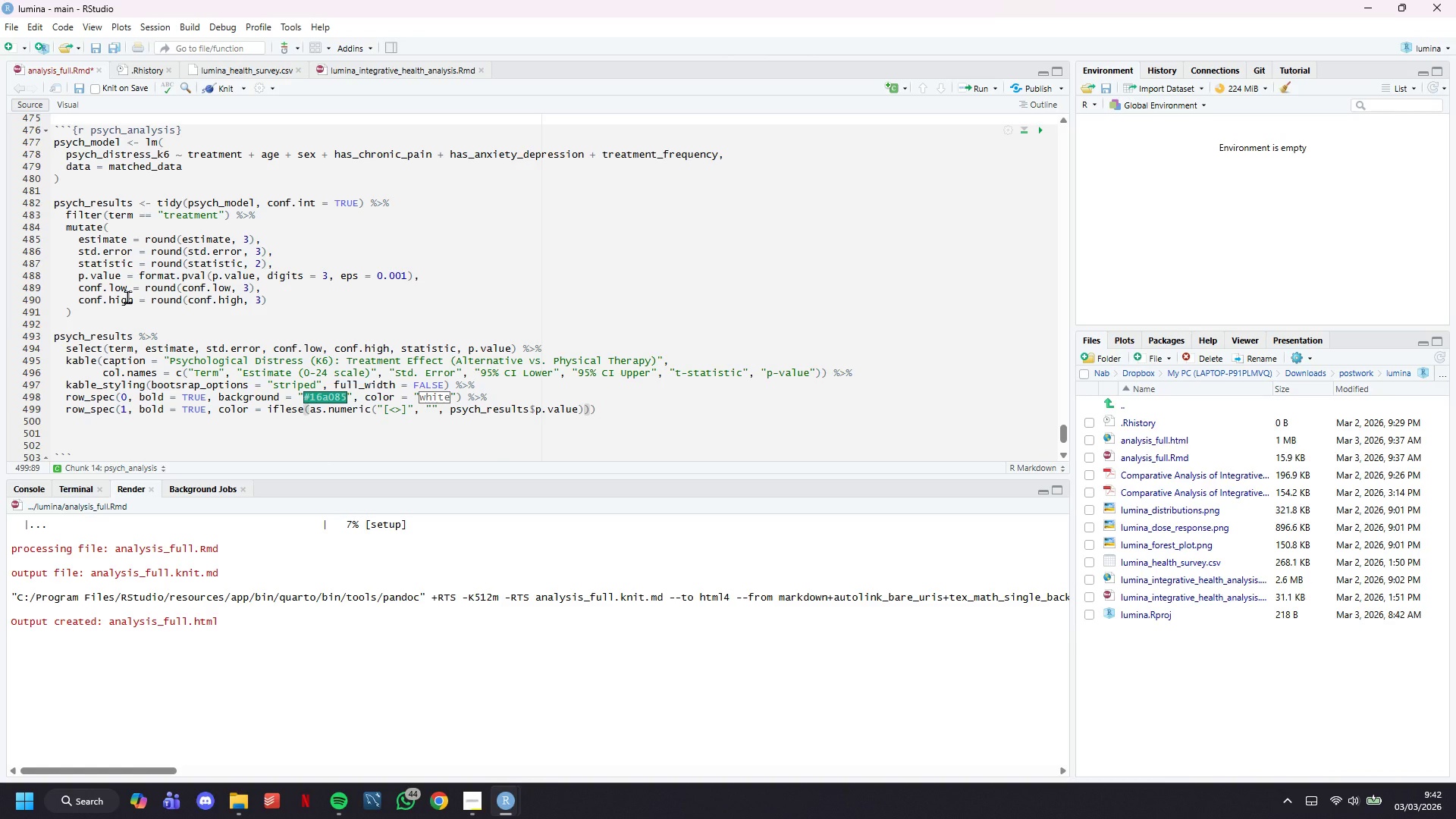 
type( < 0.05, "#c0392b)
 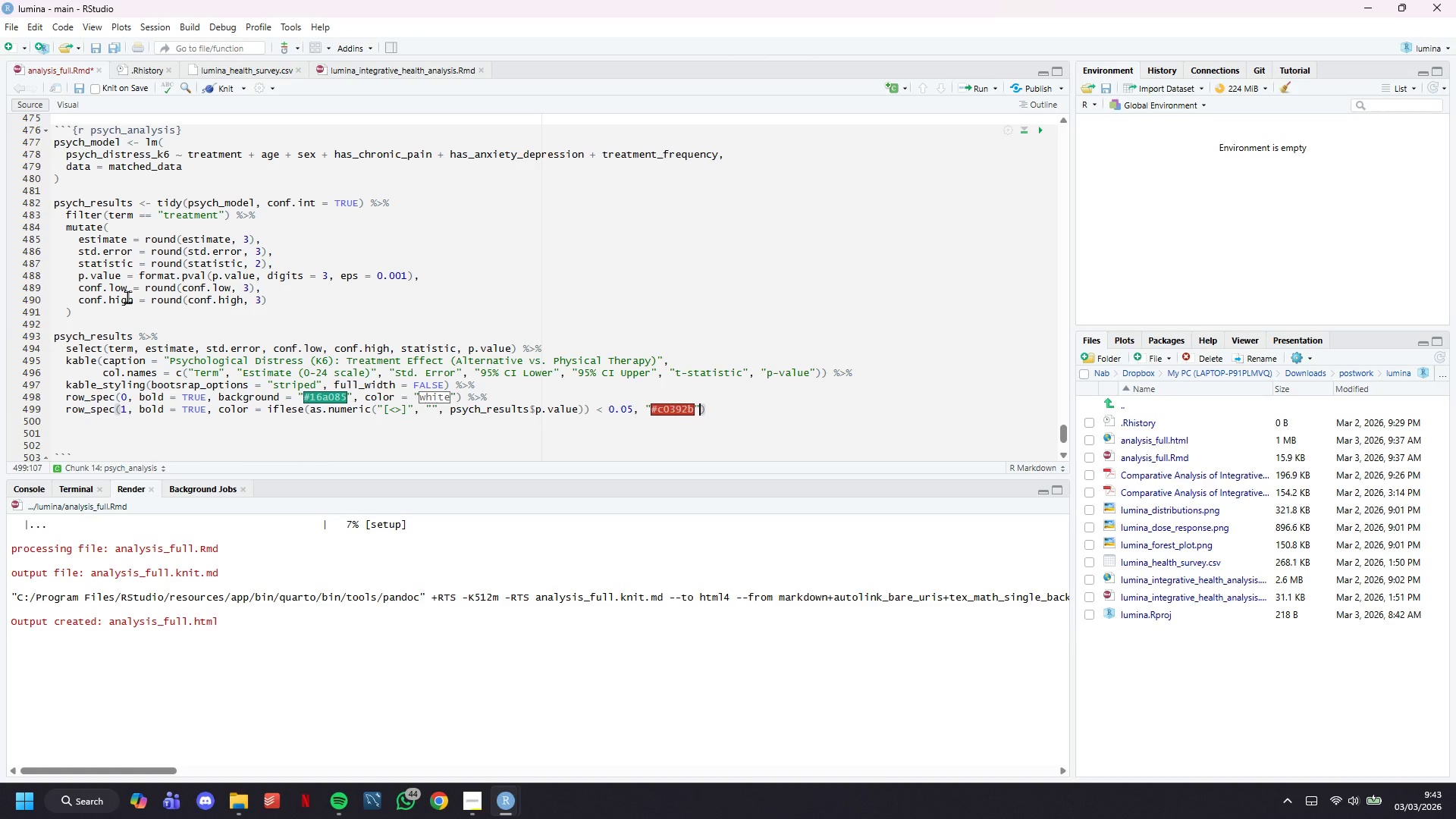 
 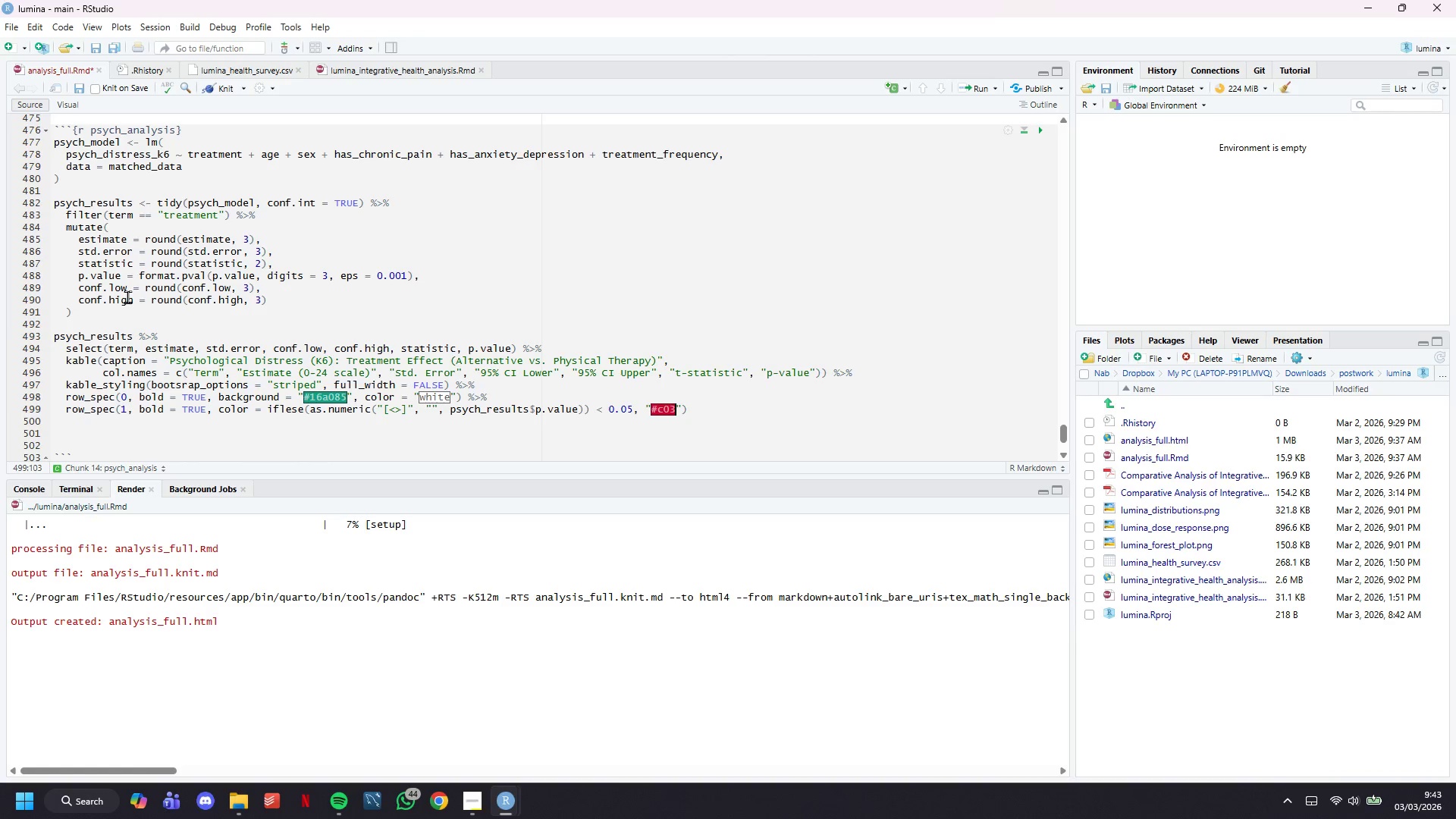 
key(ArrowRight)
 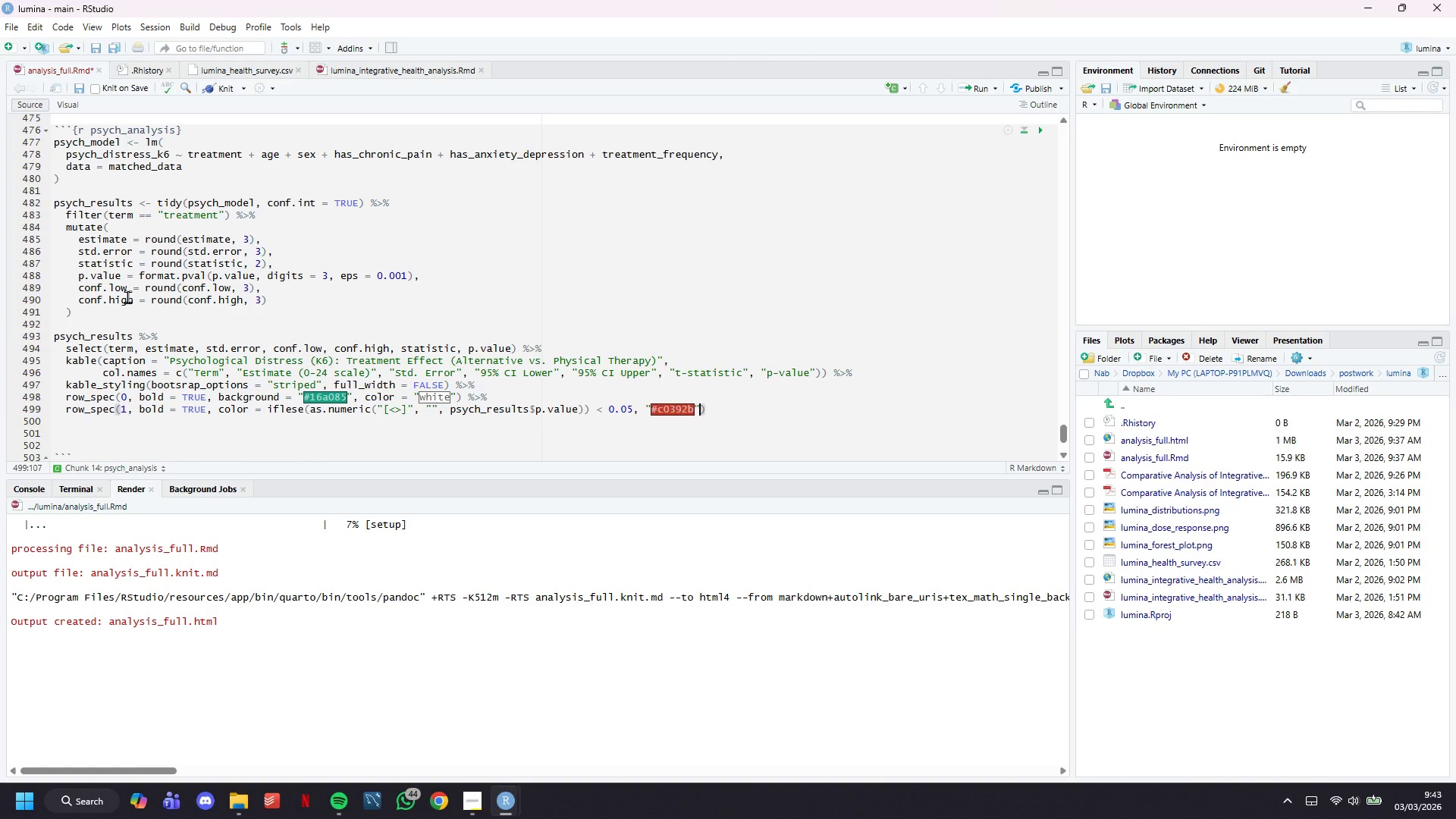 
key(Comma)
 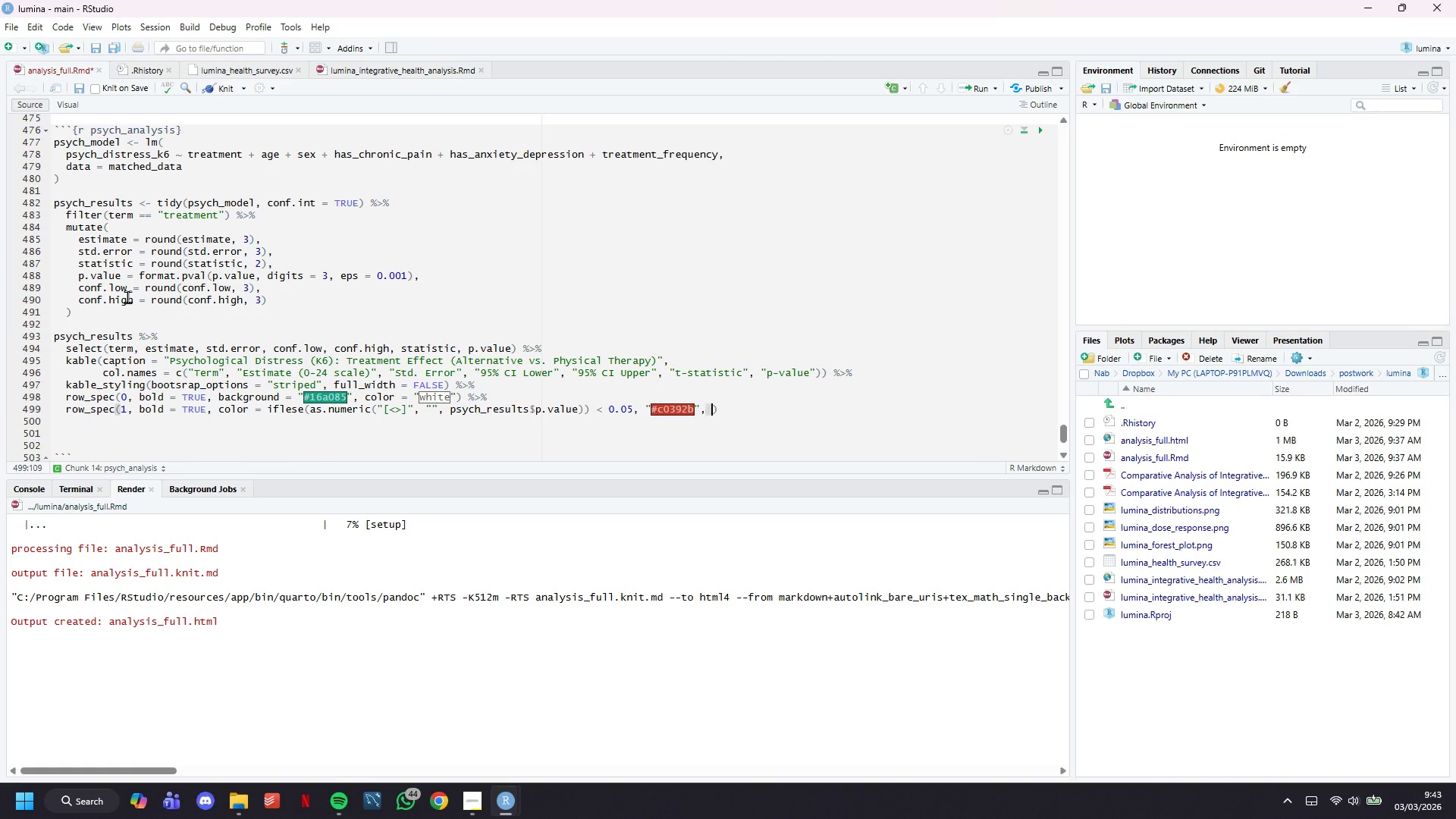 
key(Space)
 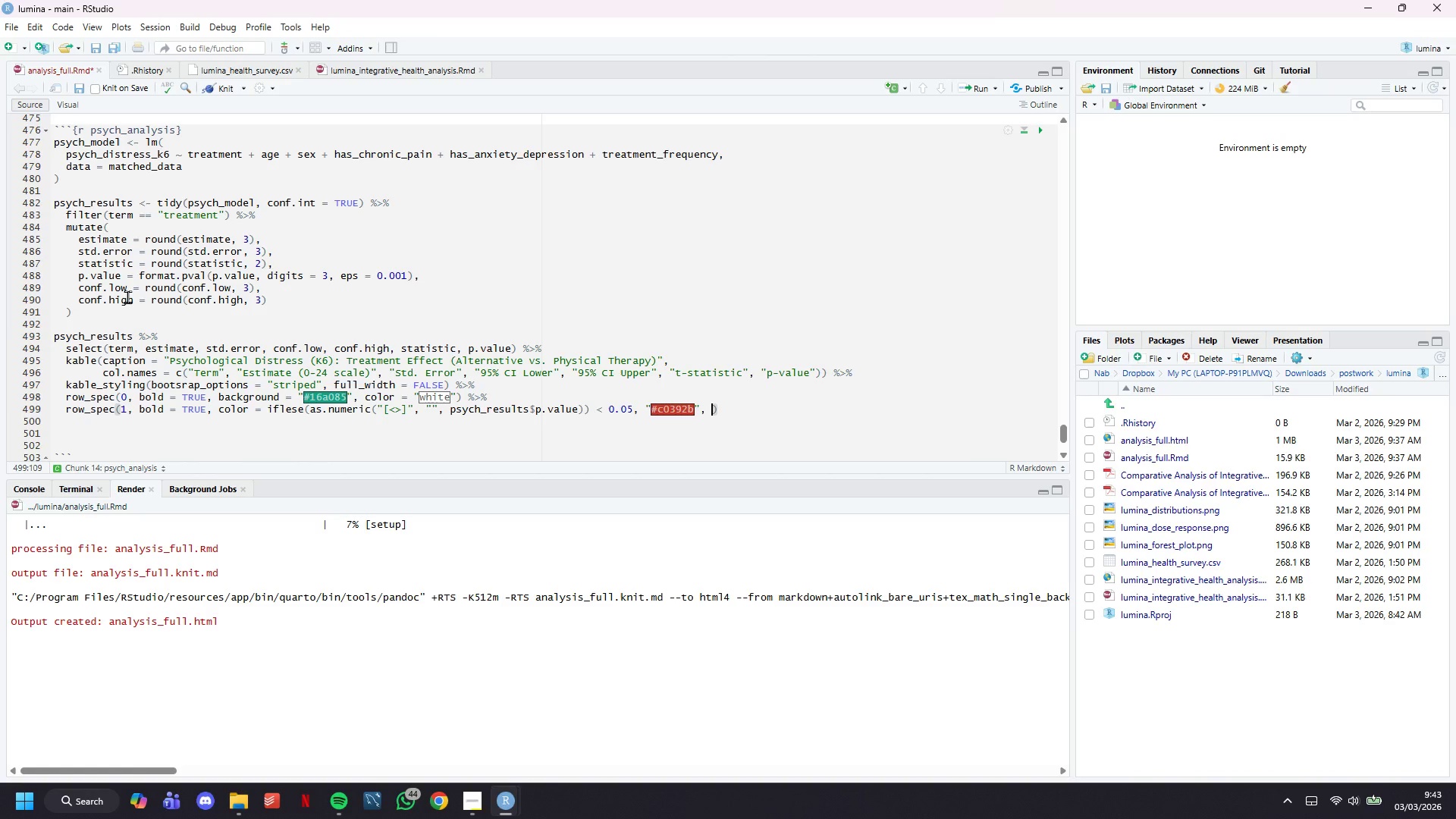 
key(Shift+Quote)
 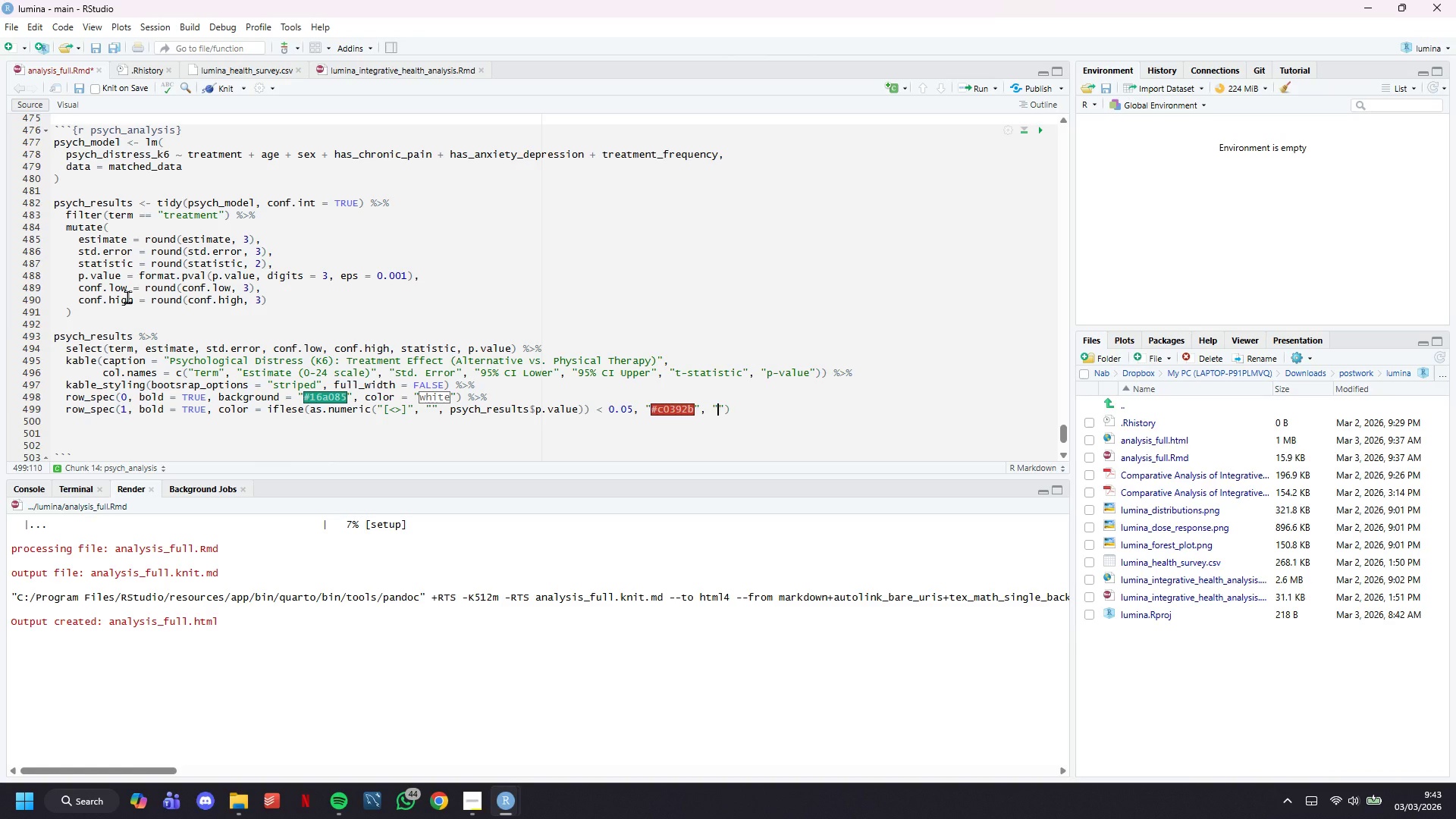 
type(#7f9)
key(Backspace)
type(8c8d)
 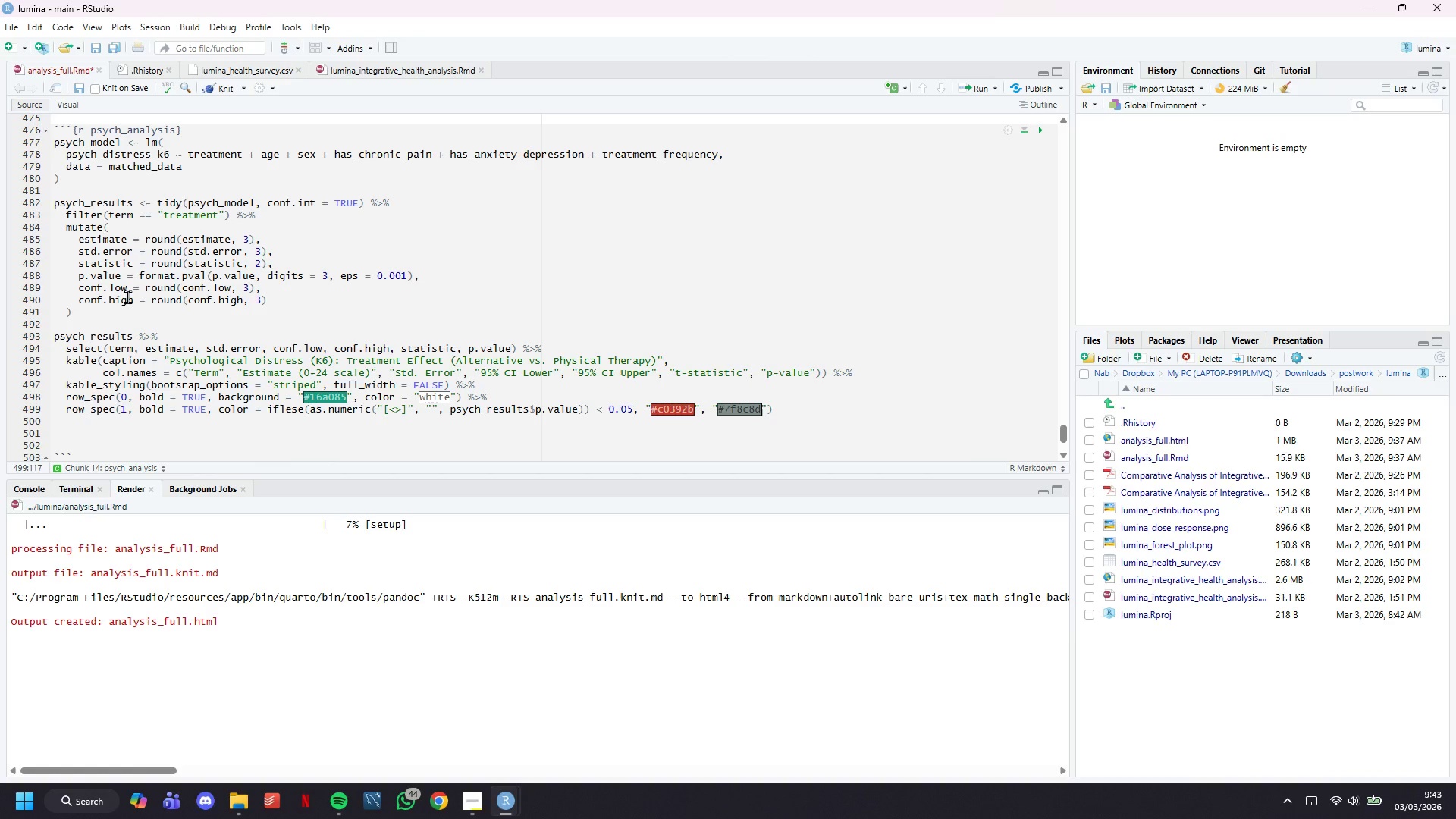 
wait(16.19)
 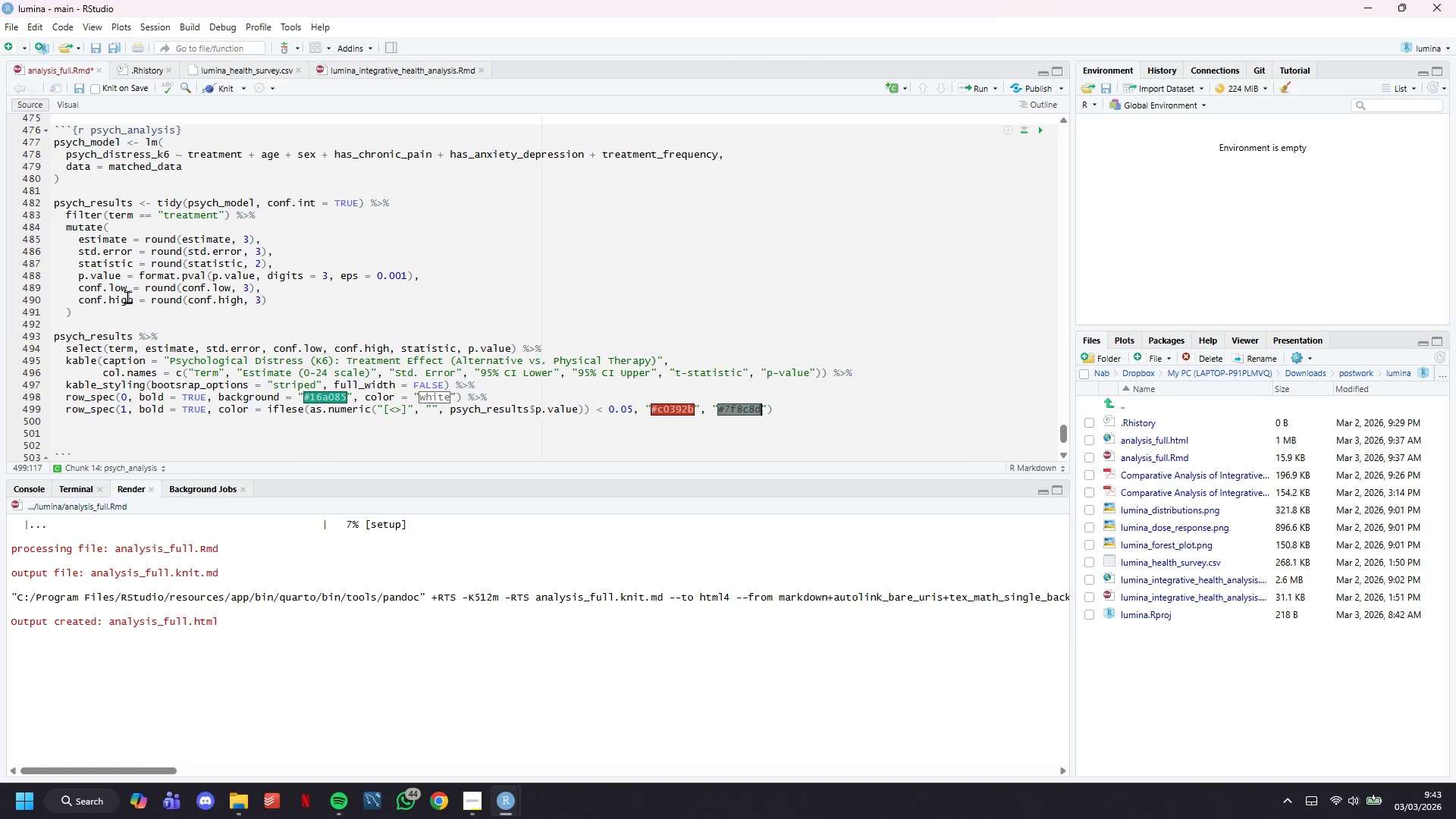 
key(ArrowDown)
 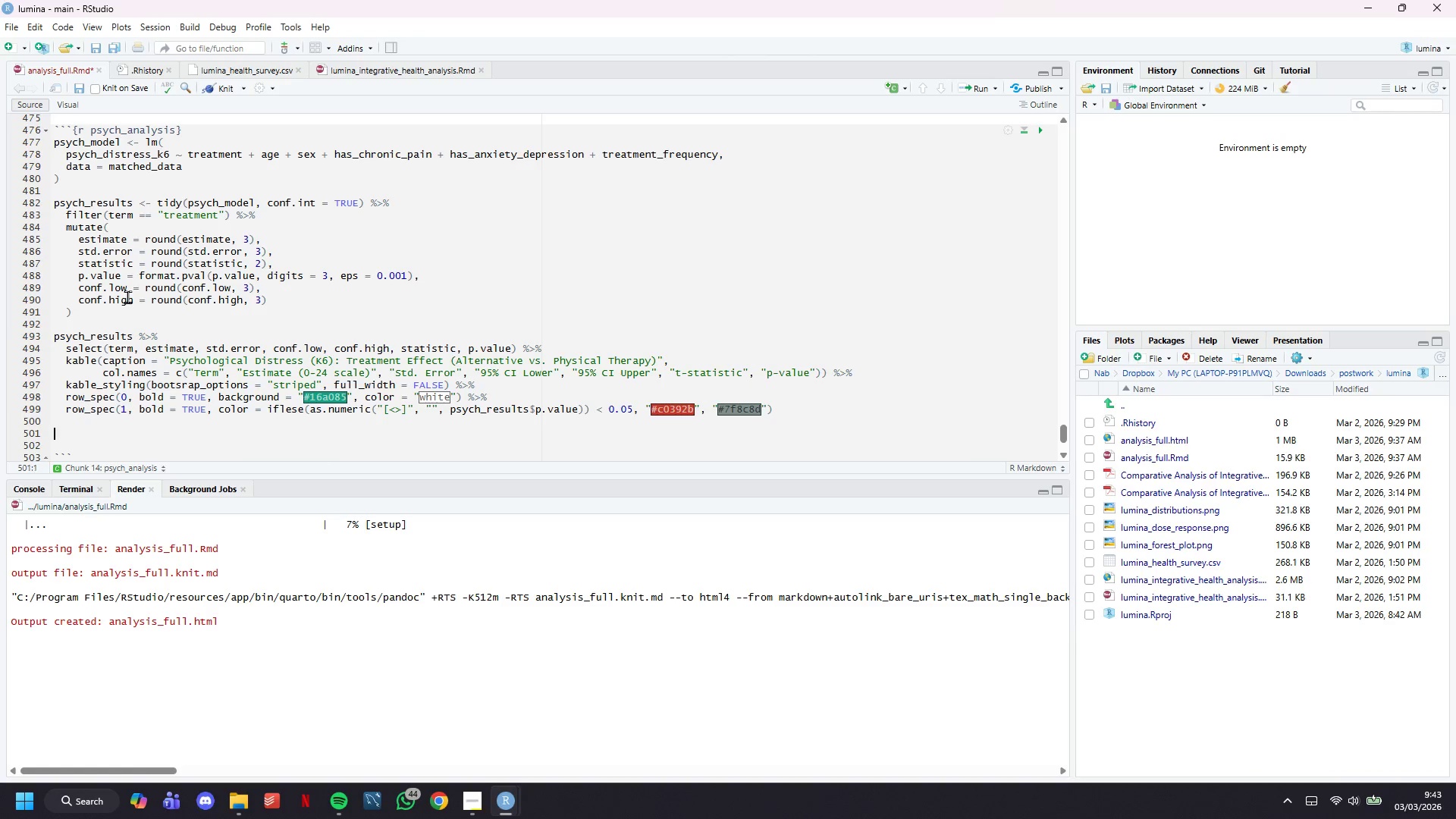 
key(ArrowDown)
 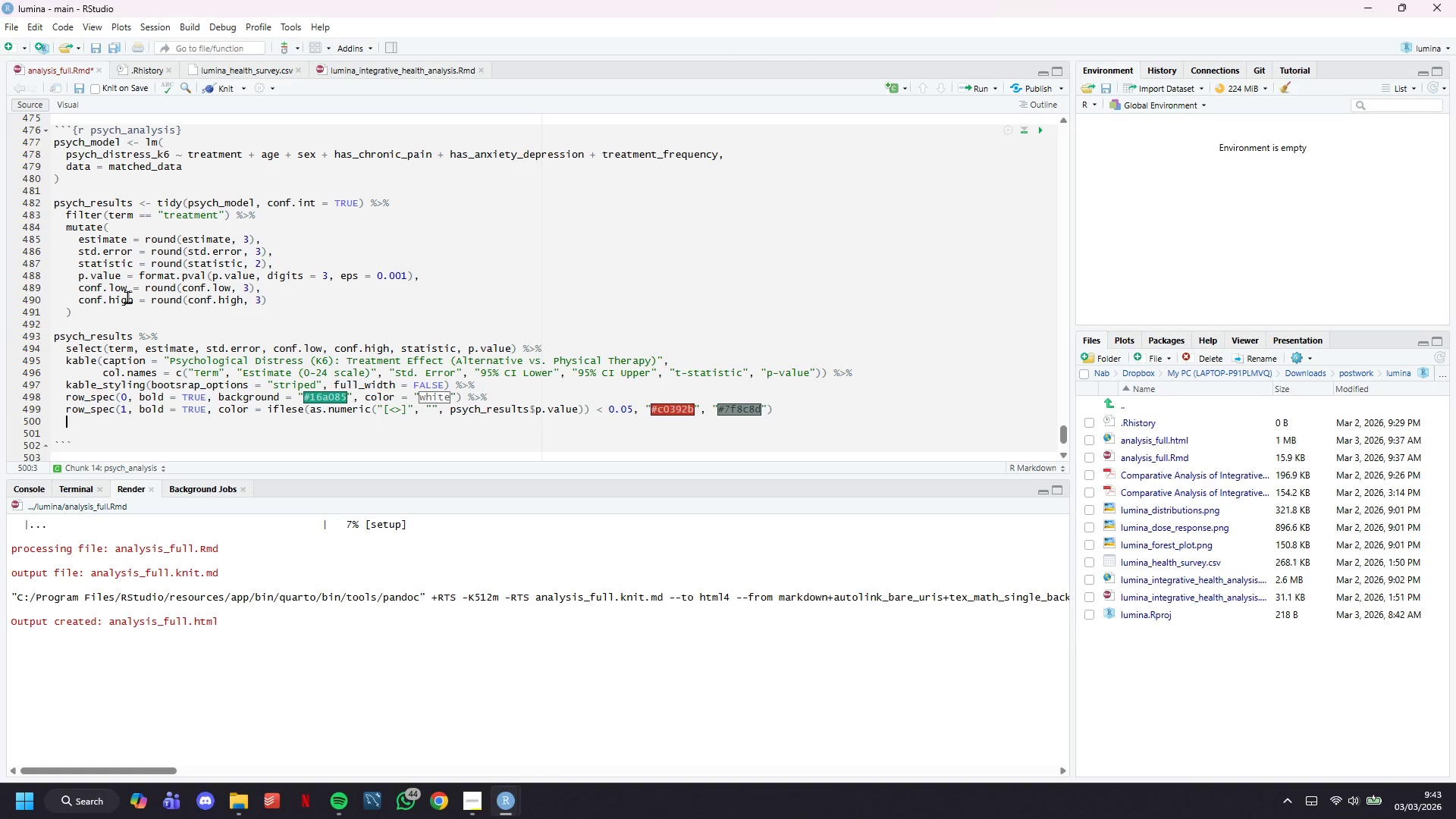 
key(Backspace)
 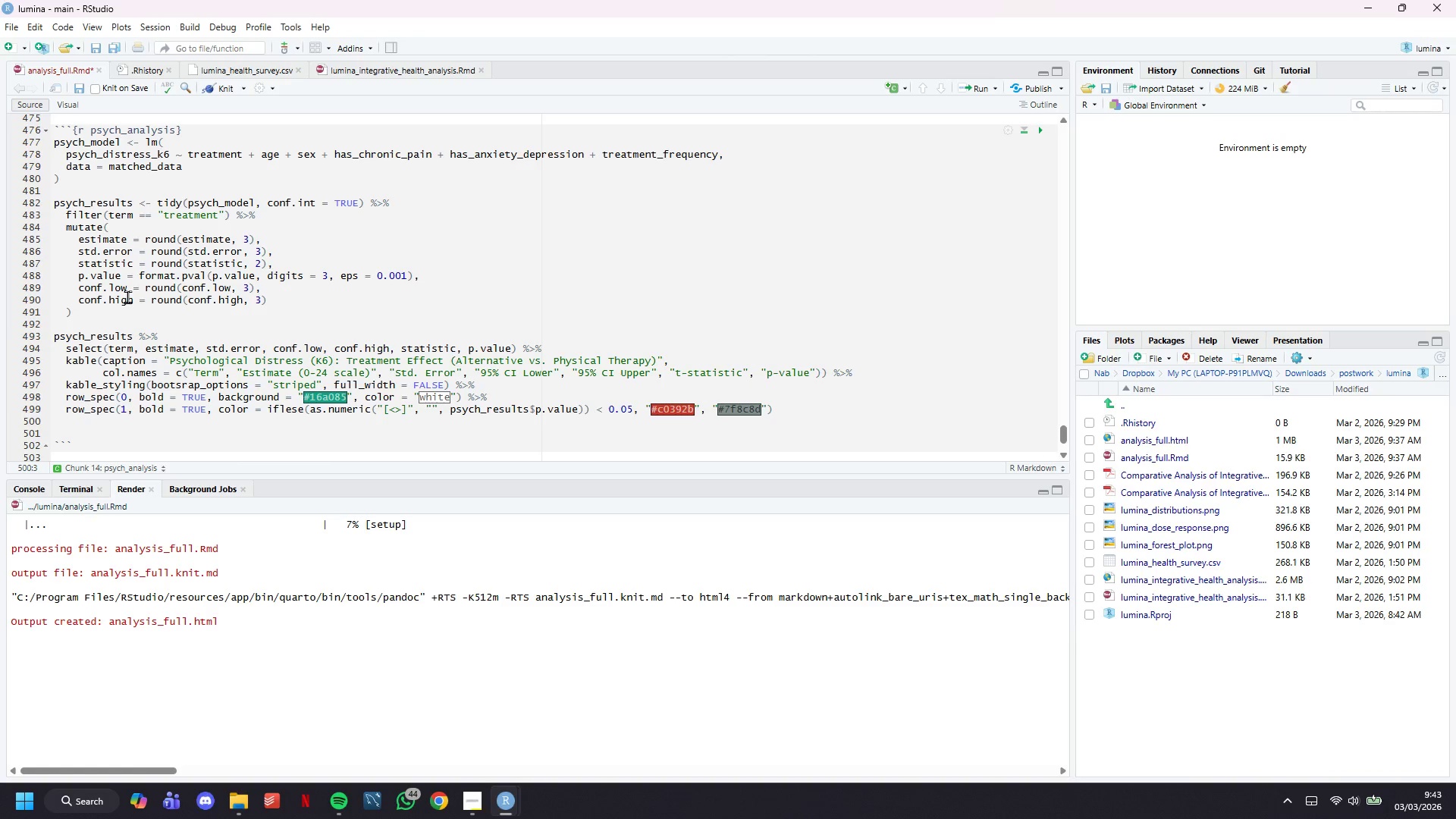 
key(ArrowDown)
 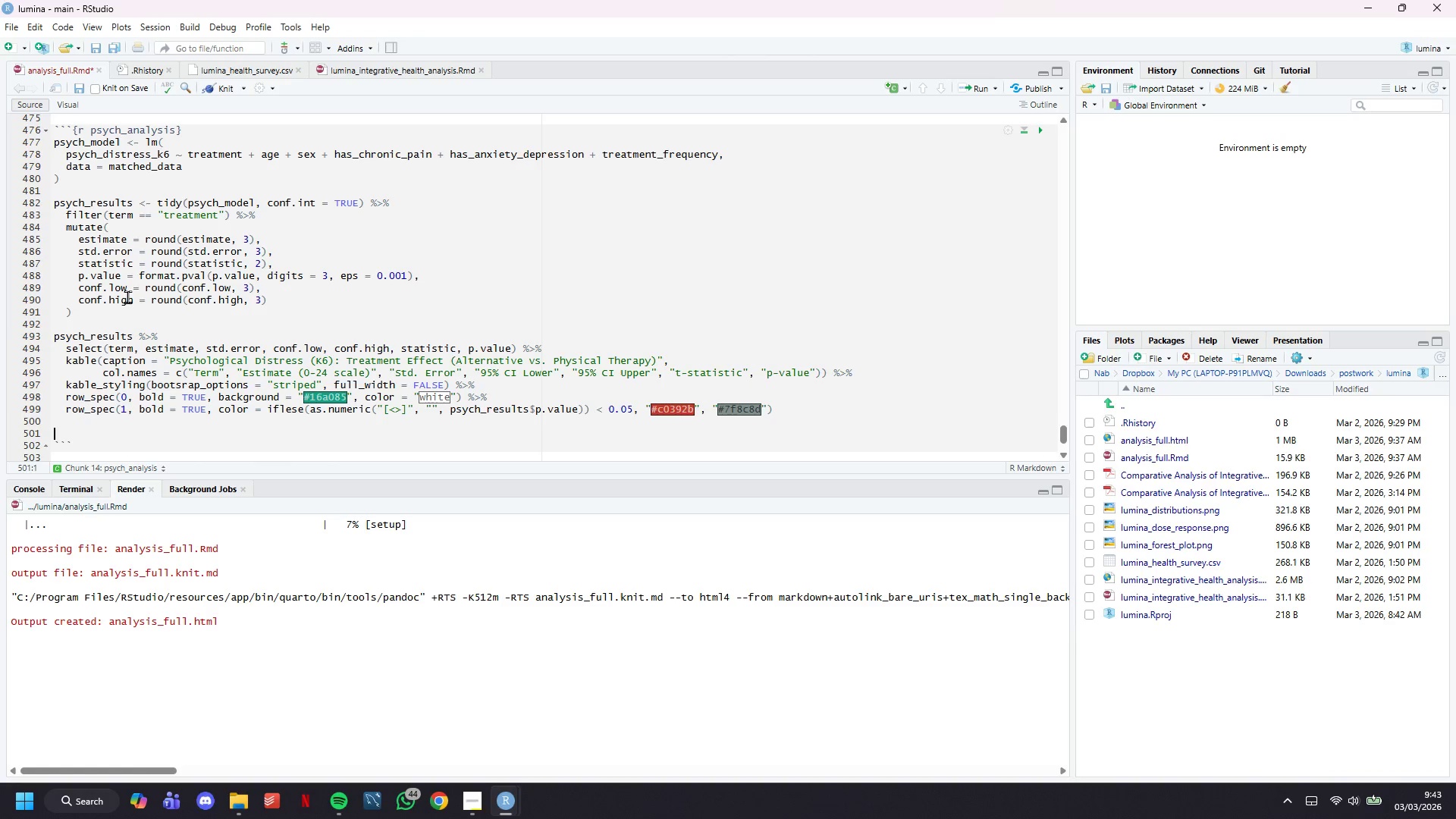 
key(Backspace)
 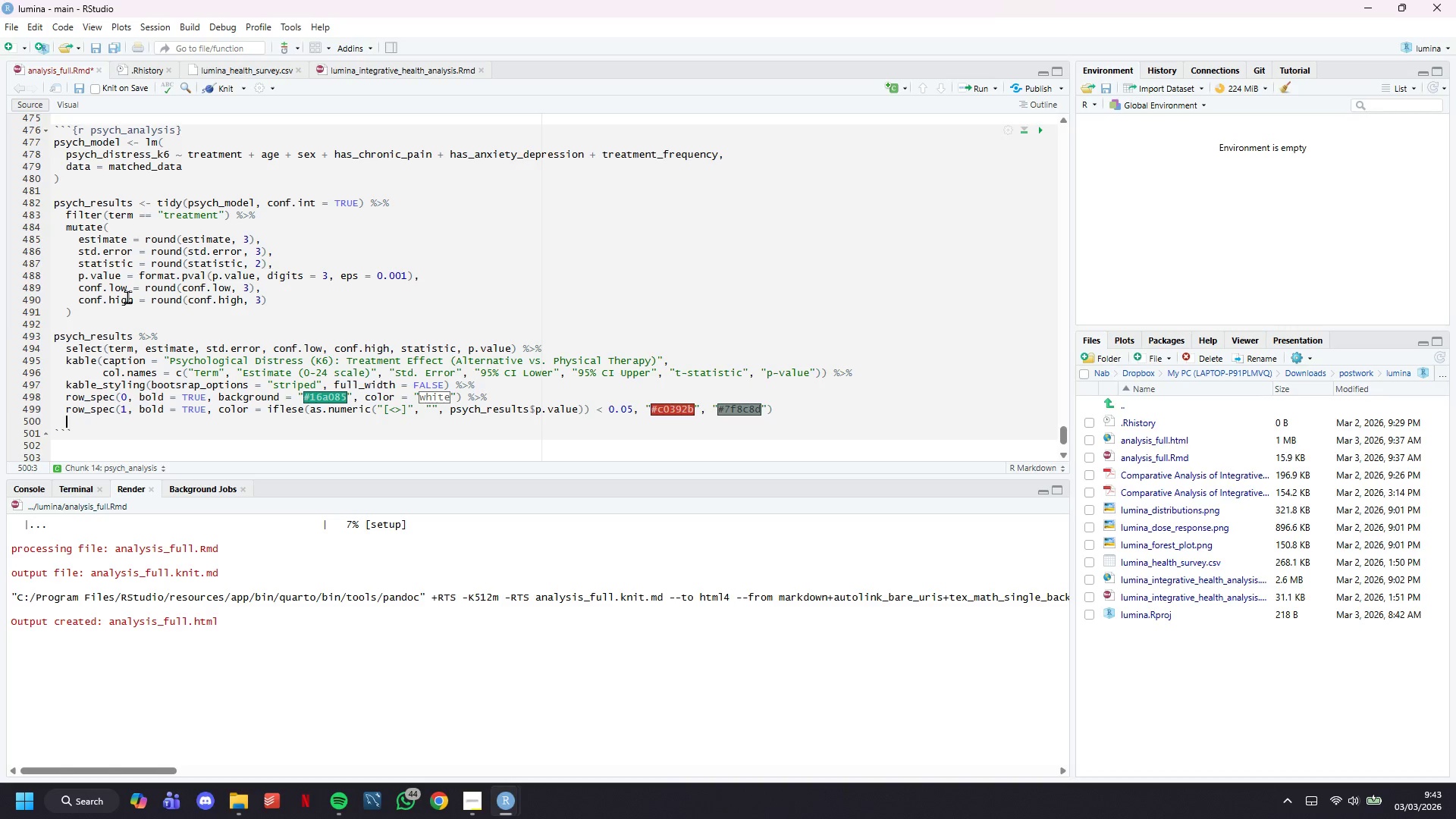 
key(Backspace)
 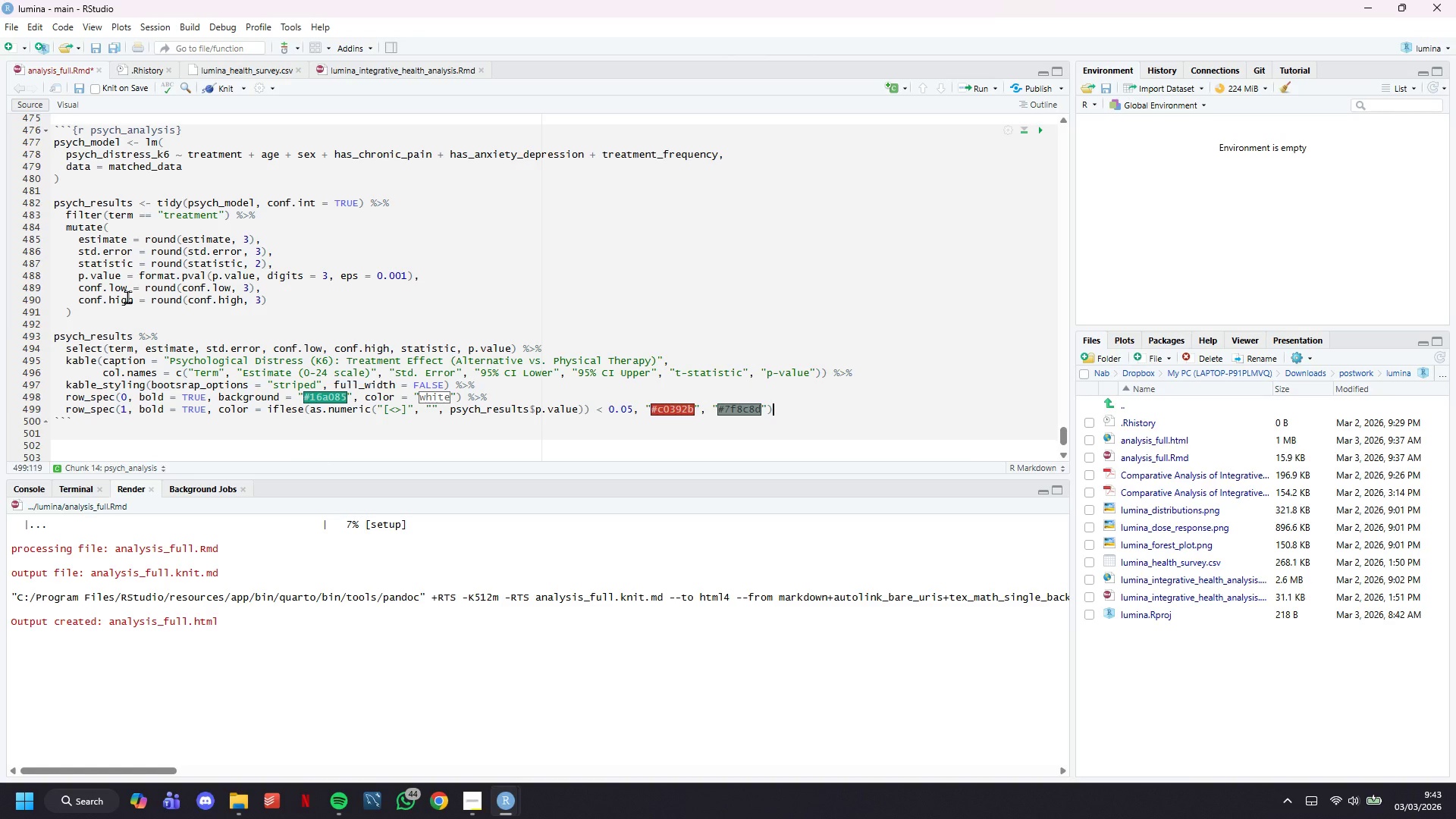 
key(Backspace)
 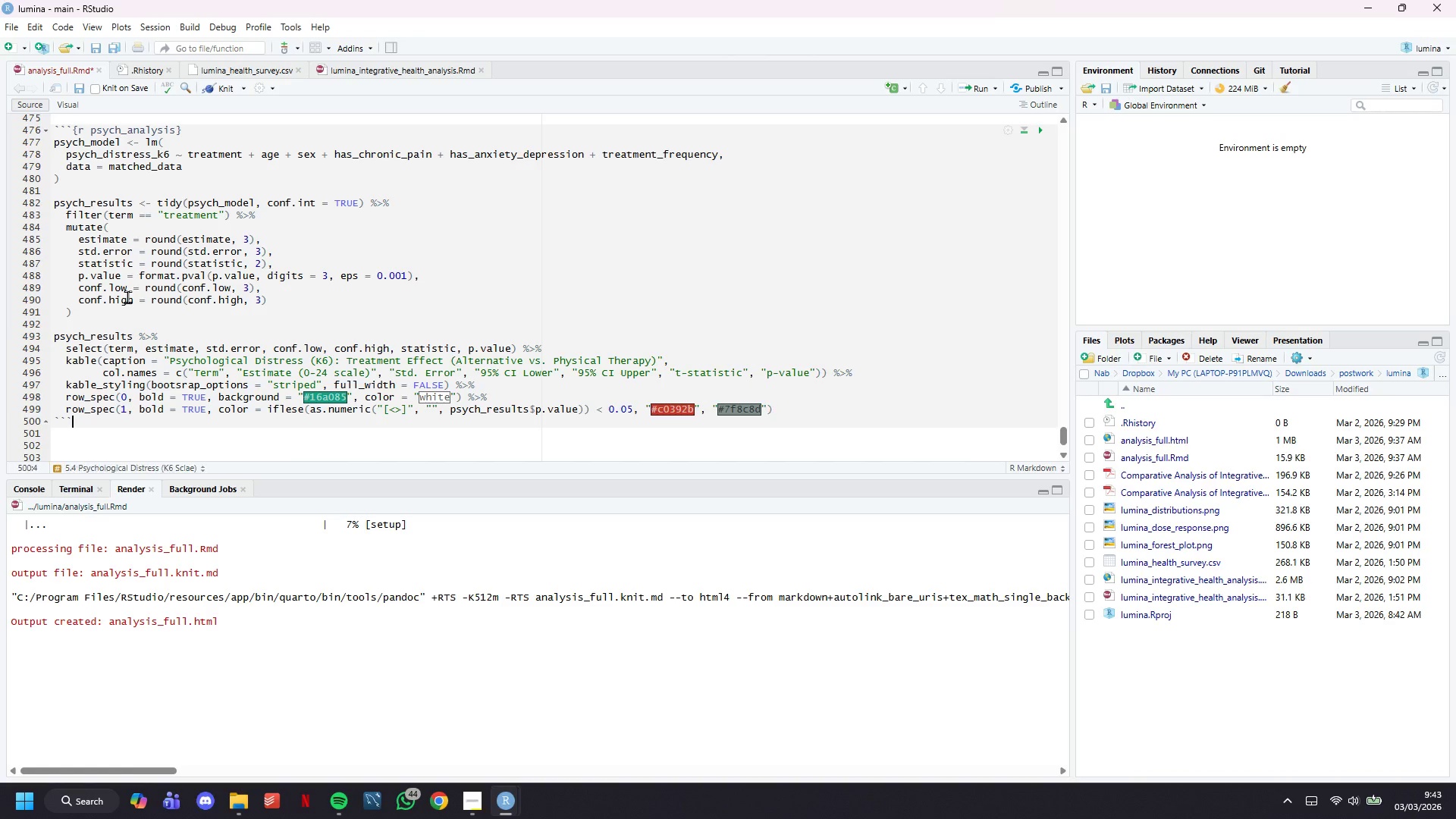 
key(ArrowDown)
 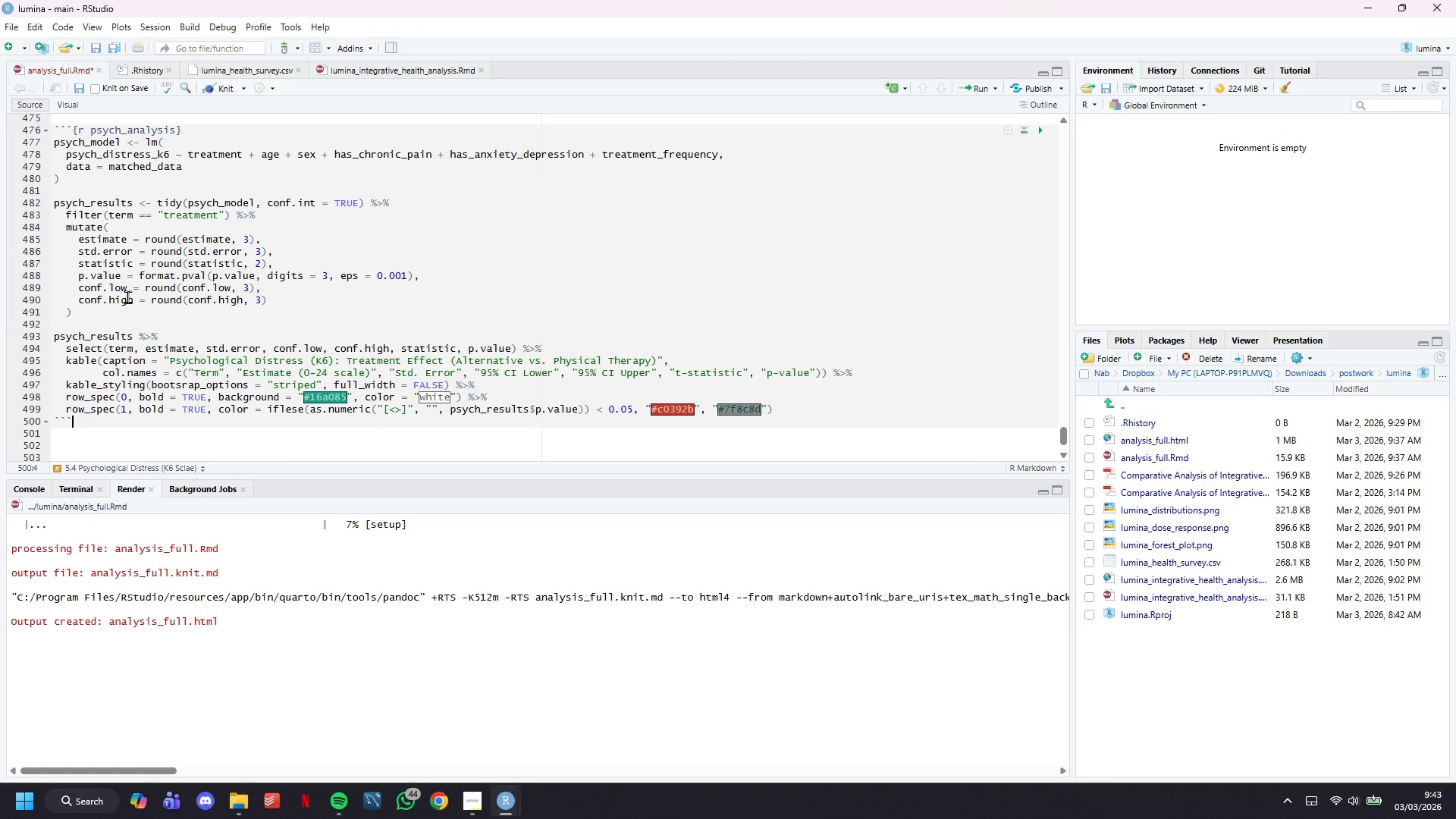 
key(Enter)
 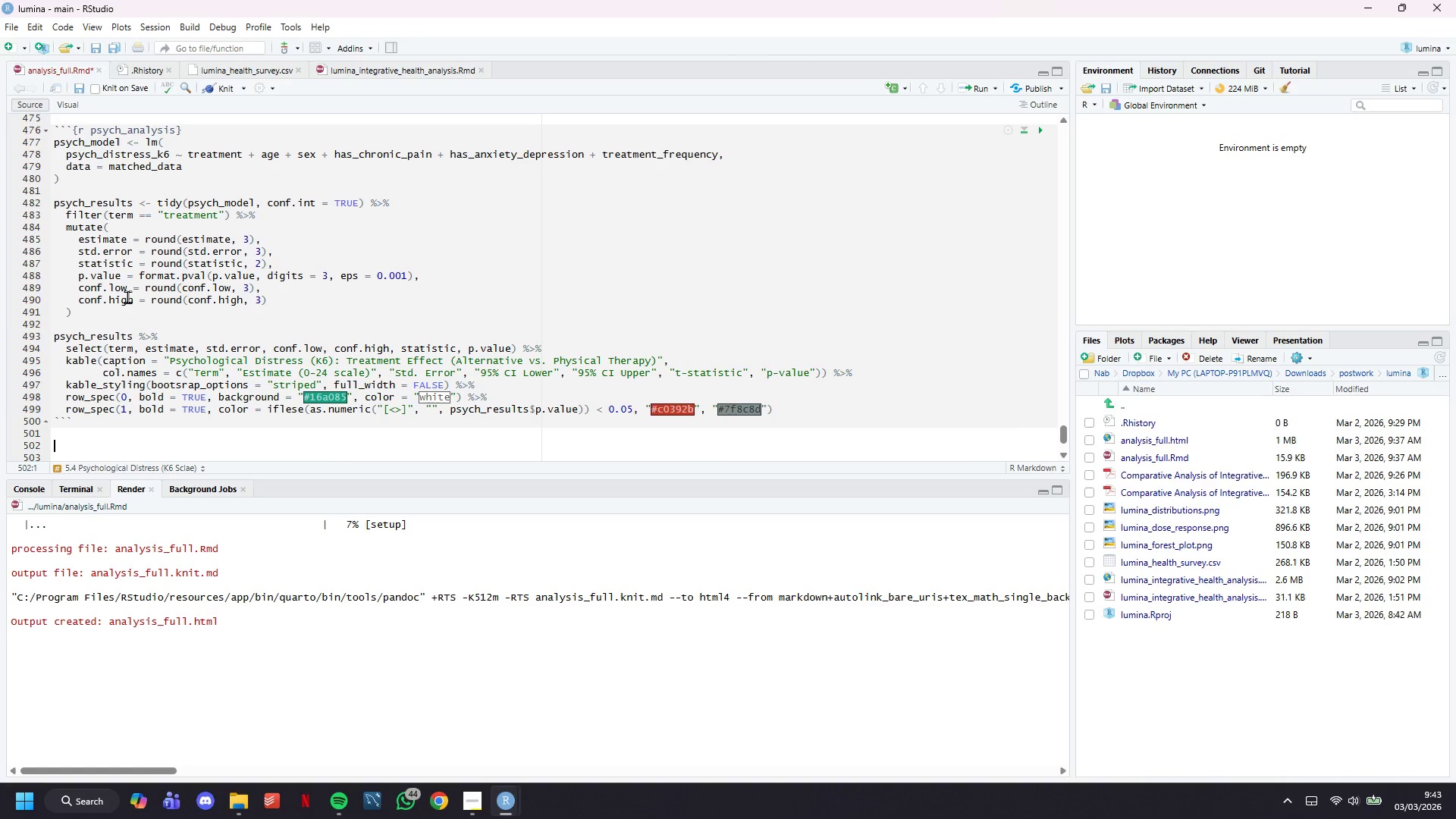 
key(Enter)
 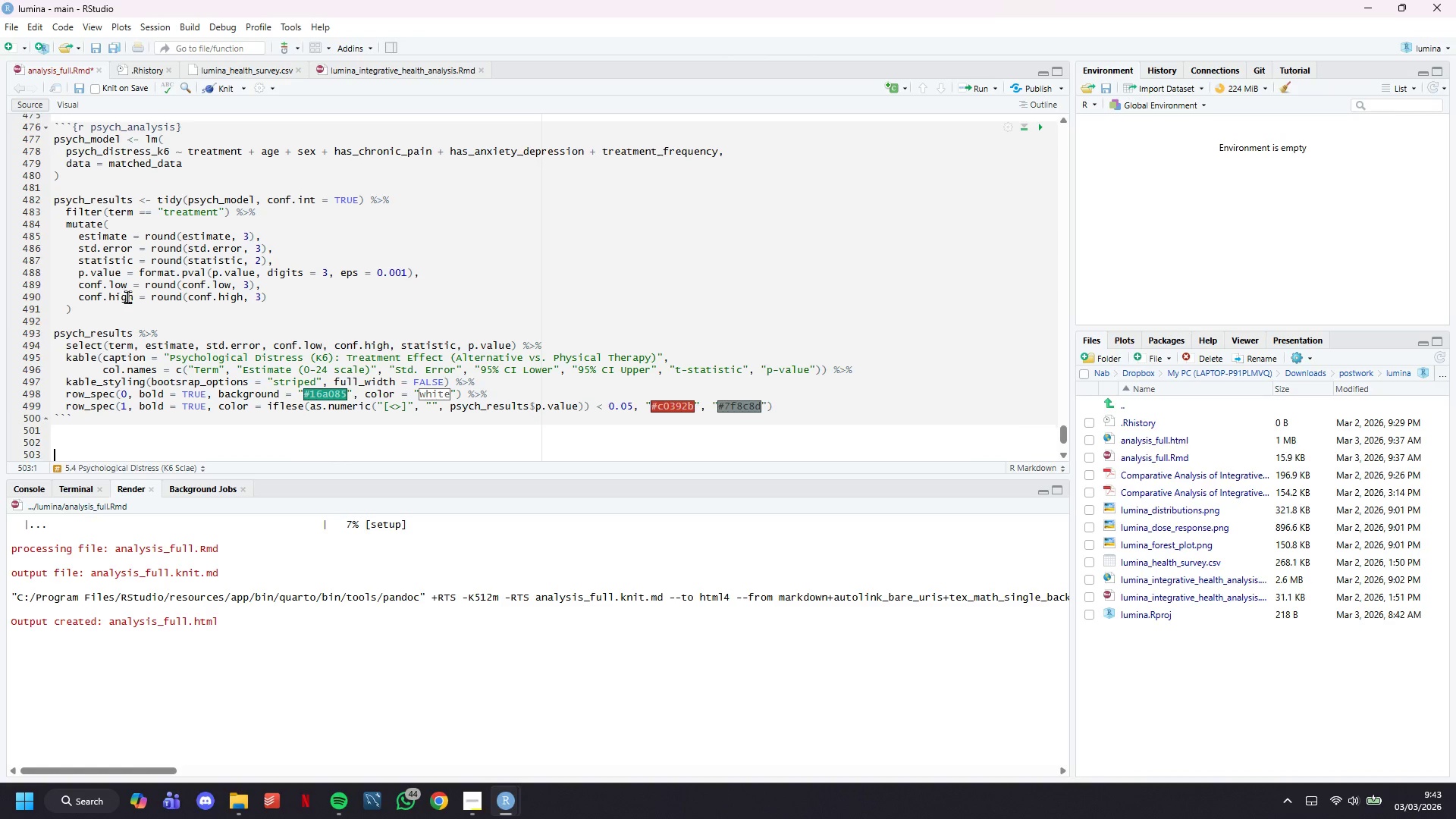 
key(Enter)
 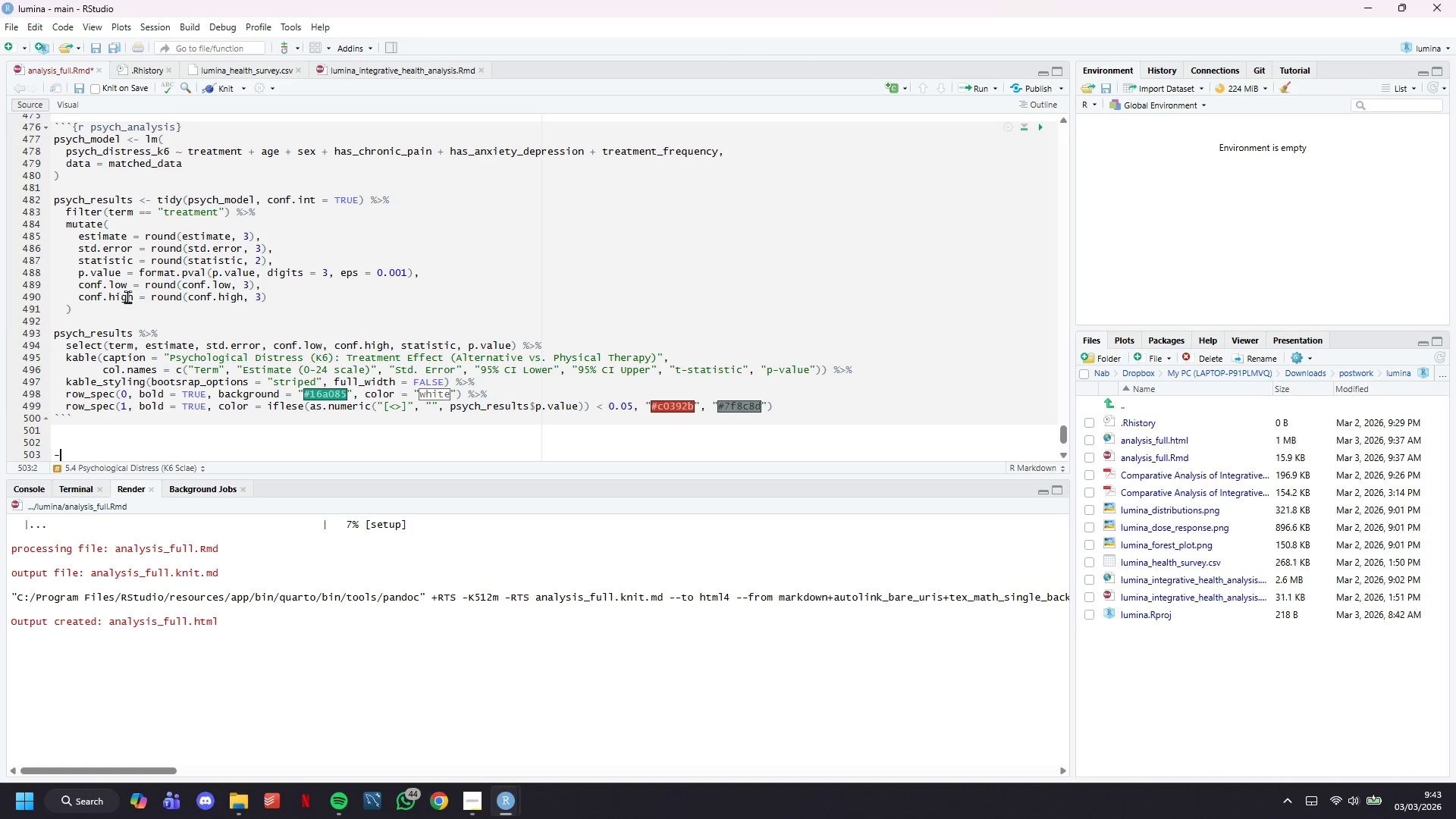 
key(Minus)
 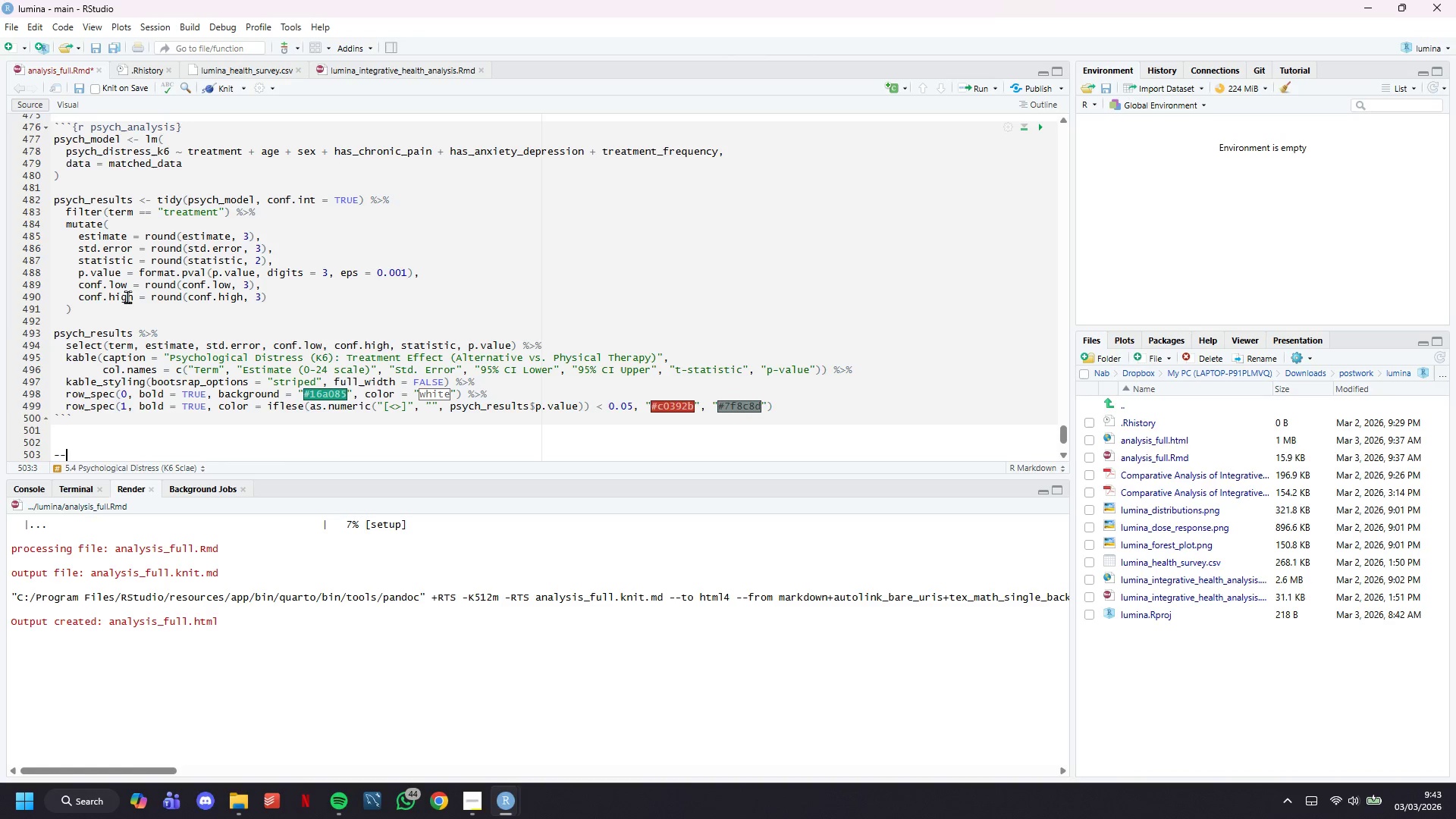 
key(Minus)
 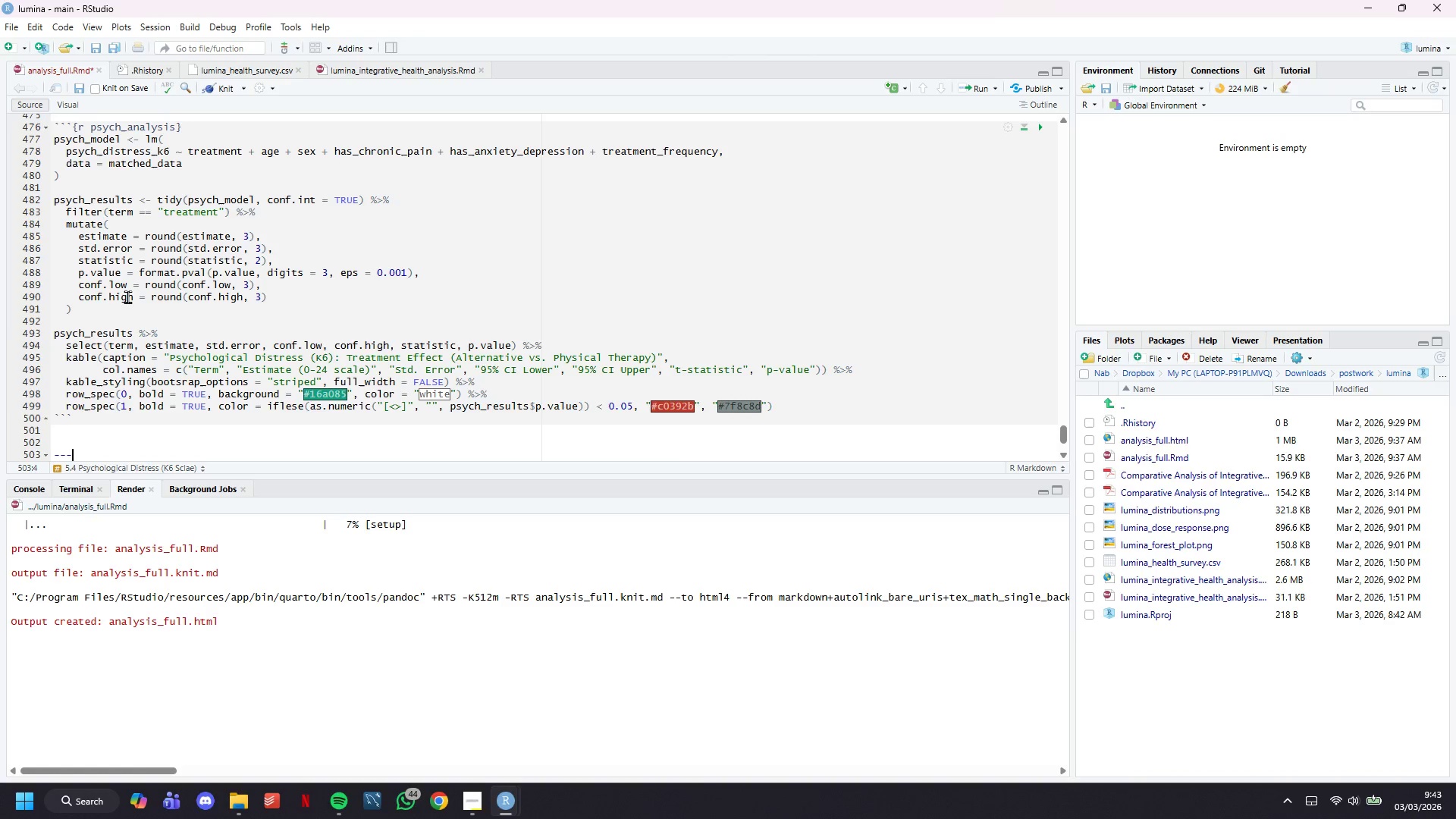 
key(Minus)
 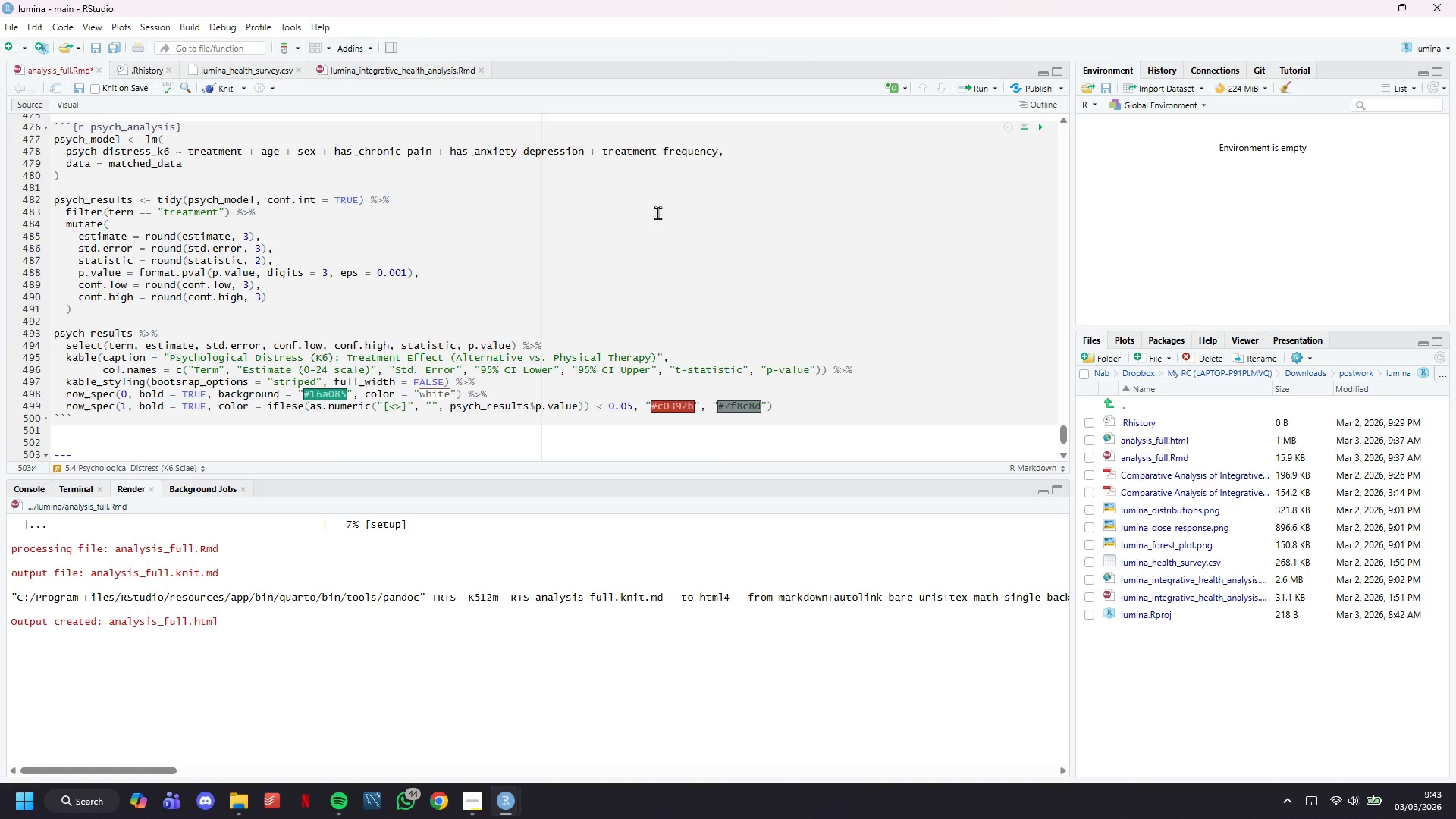 
scroll: coordinate [620, 237], scroll_direction: down, amount: 6.0
 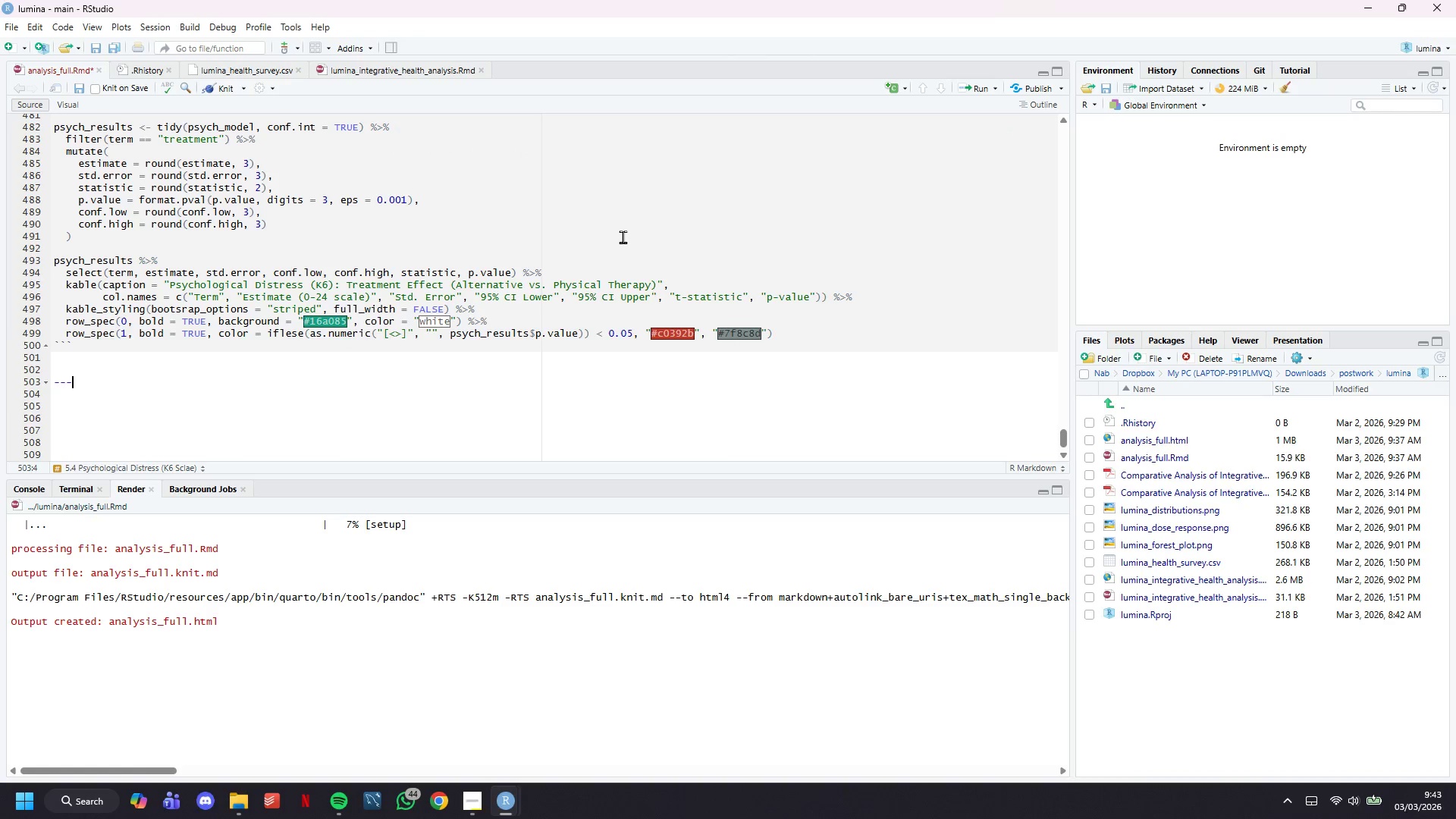 
key(Control+S)
 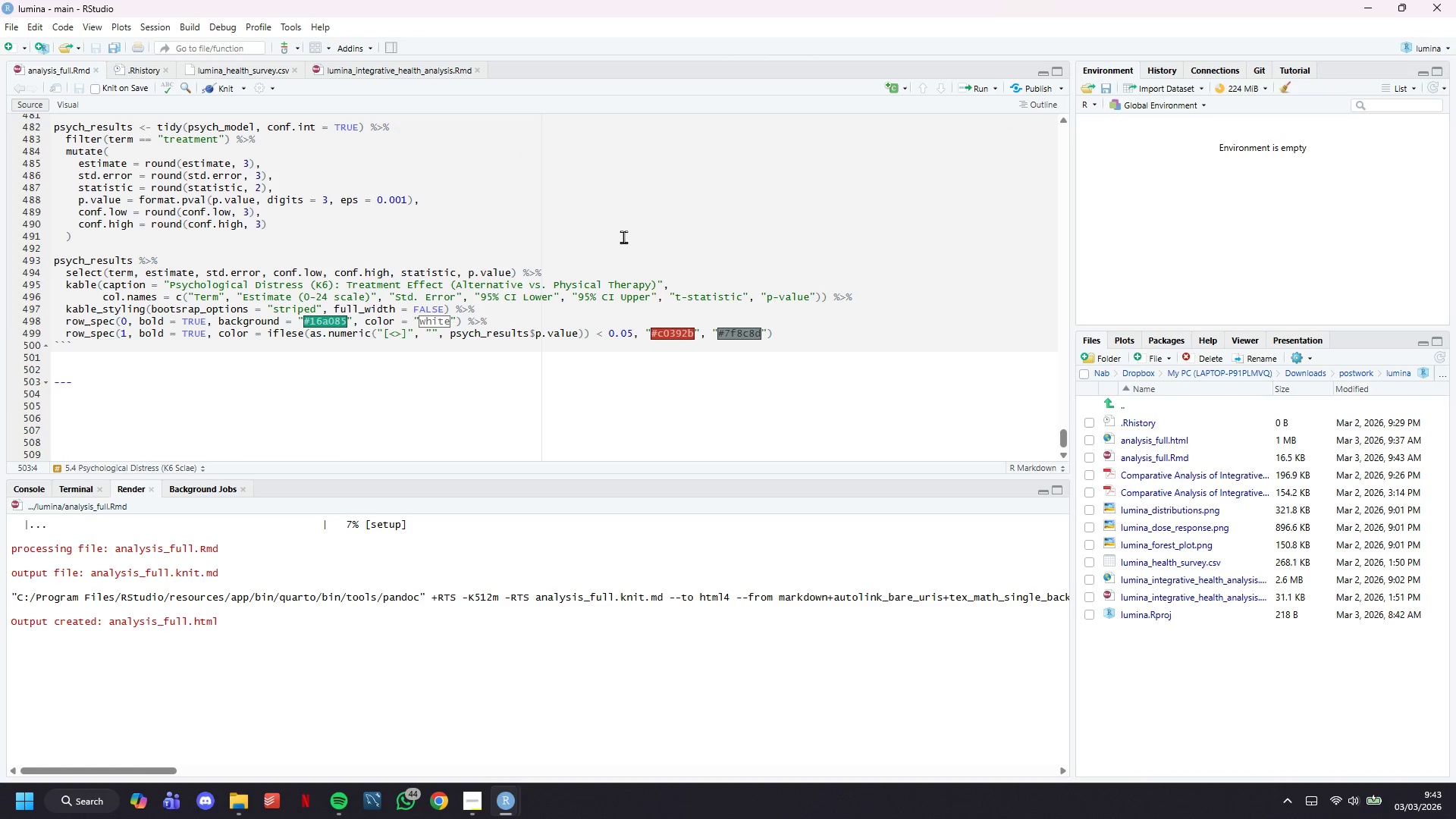 
key(Control+S)
 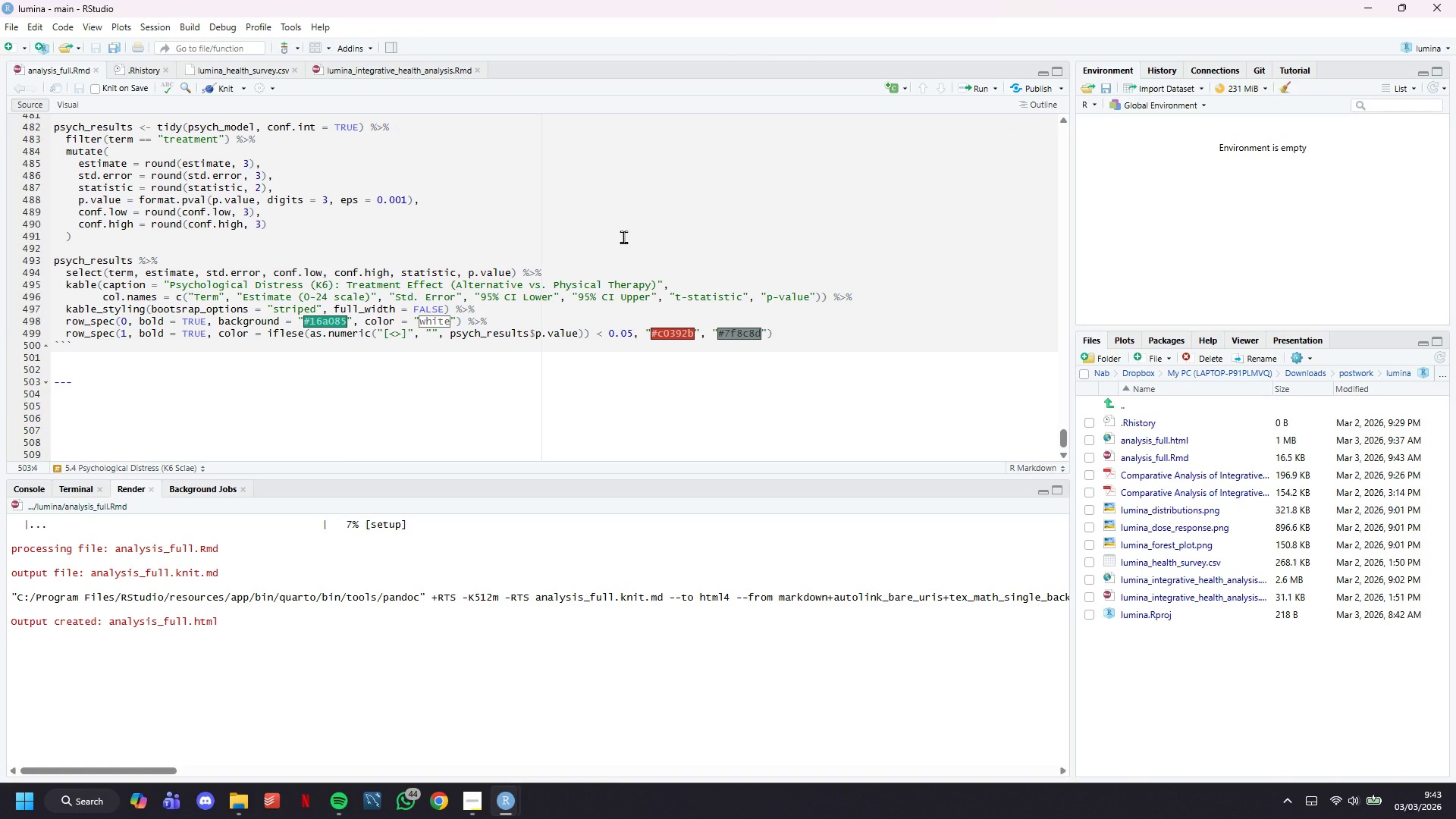 
wait(8.84)
 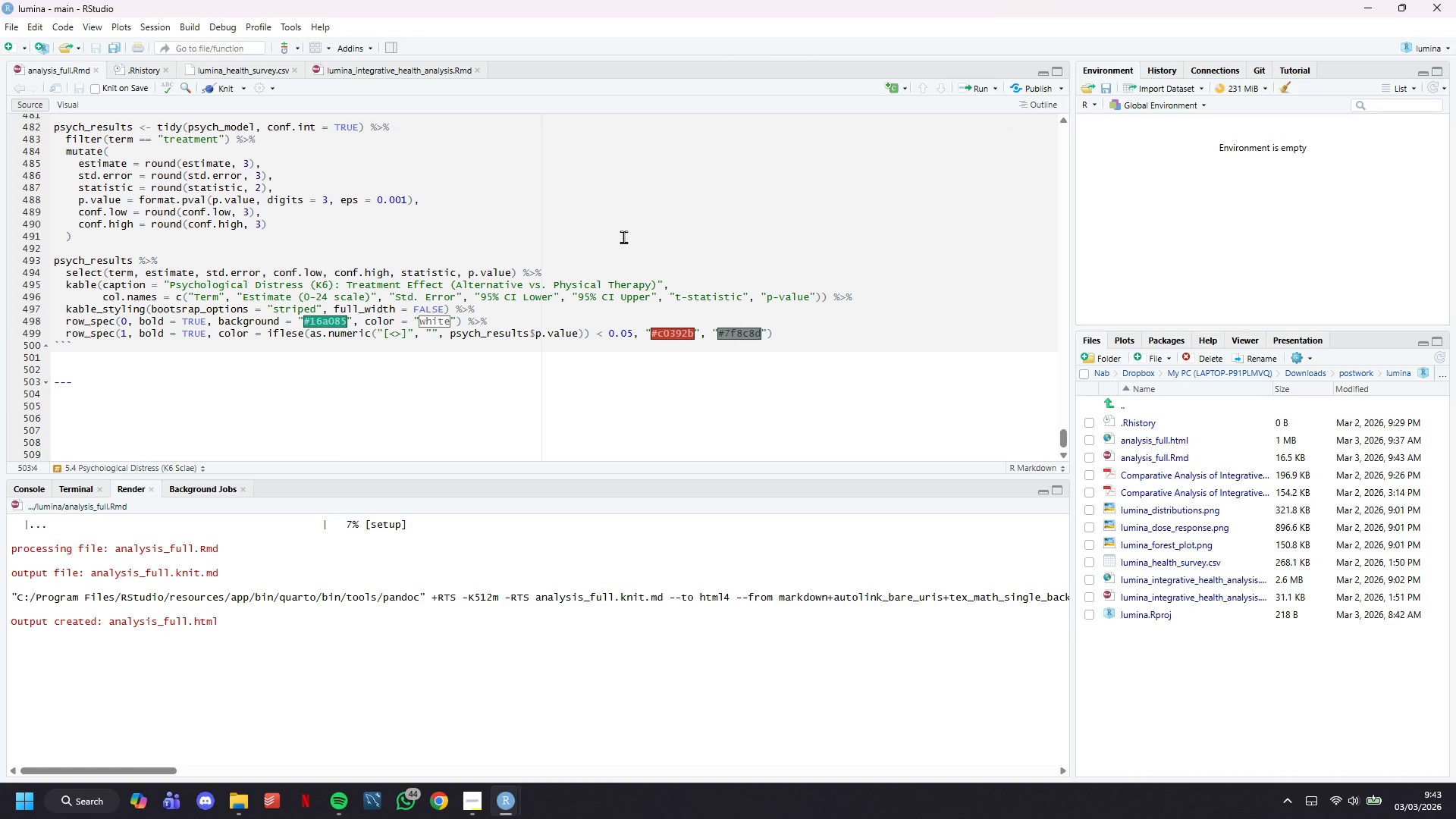 
left_click([234, 86])
 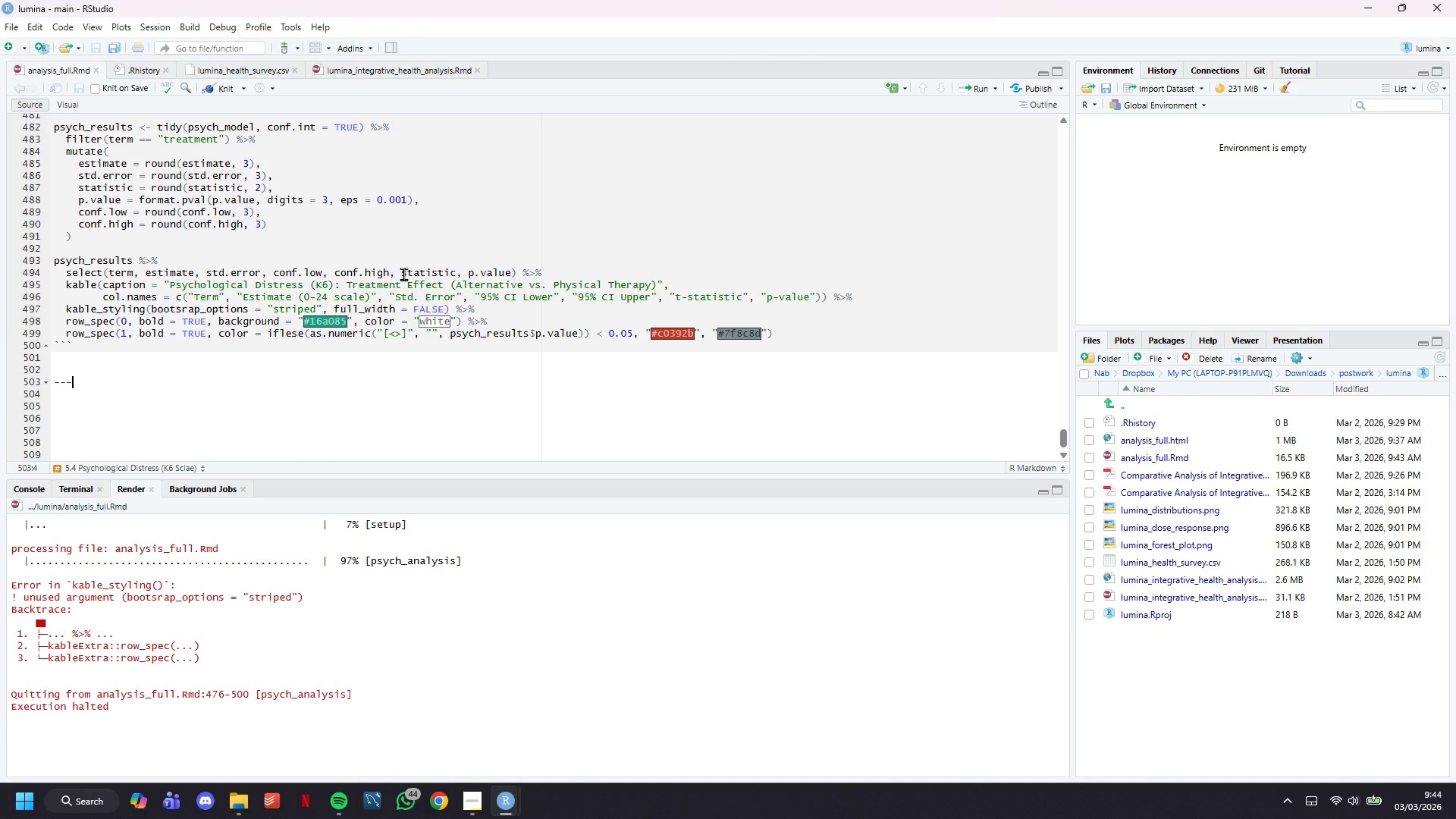 
wait(28.42)
 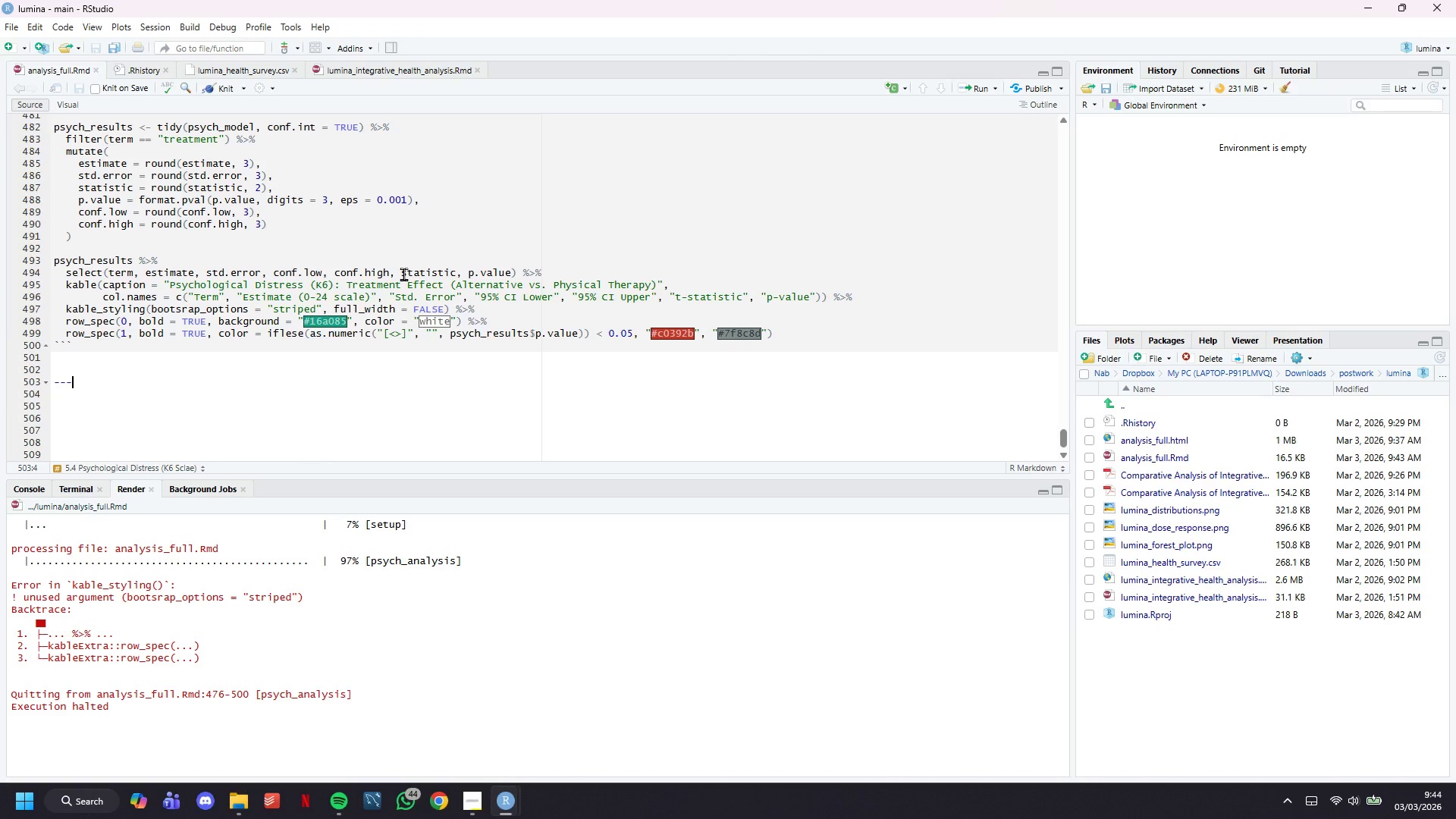 
scroll: coordinate [428, 331], scroll_direction: up, amount: 4.0
 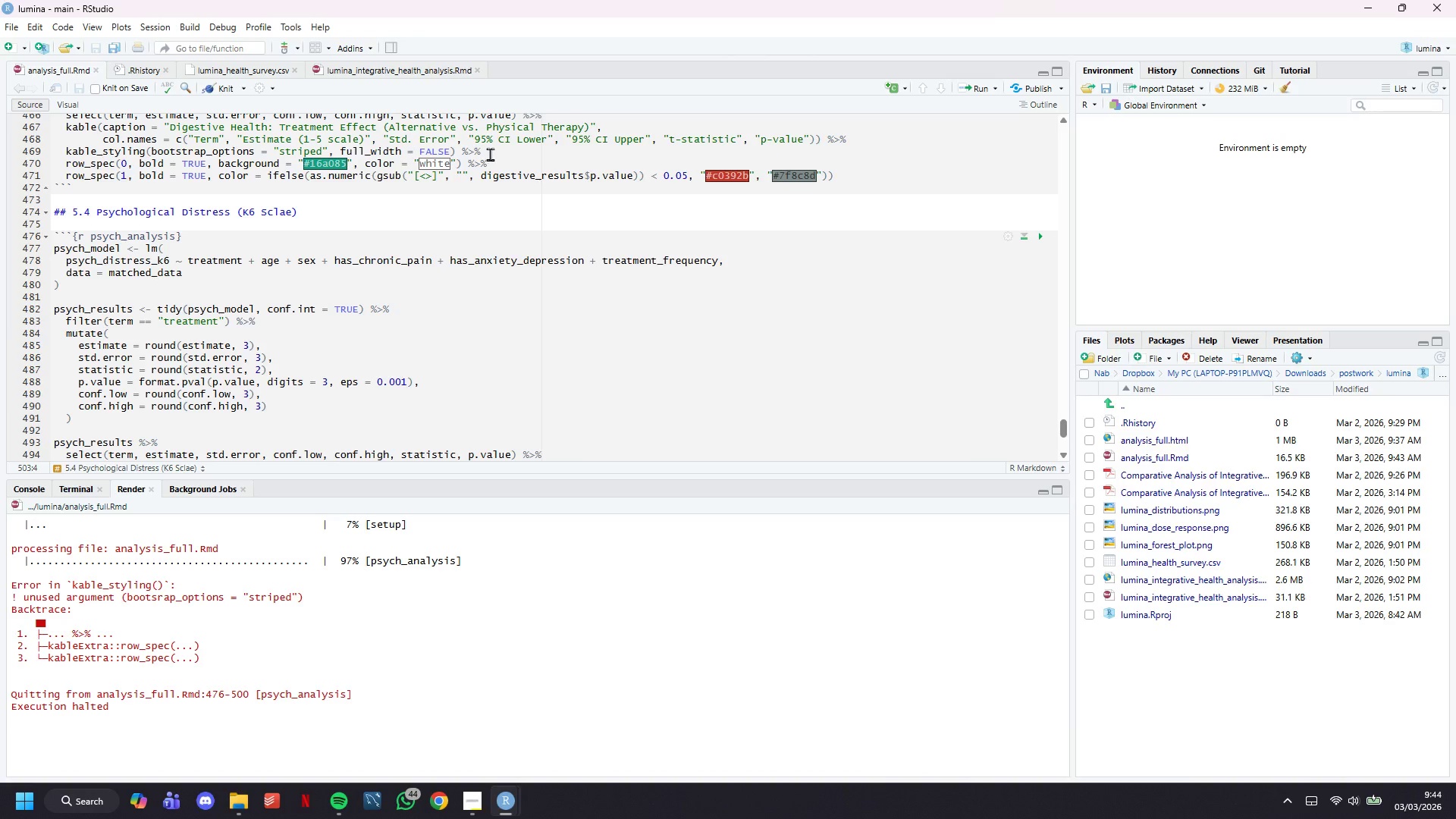 
left_click_drag(start_coordinate=[491, 152], to_coordinate=[68, 150])
 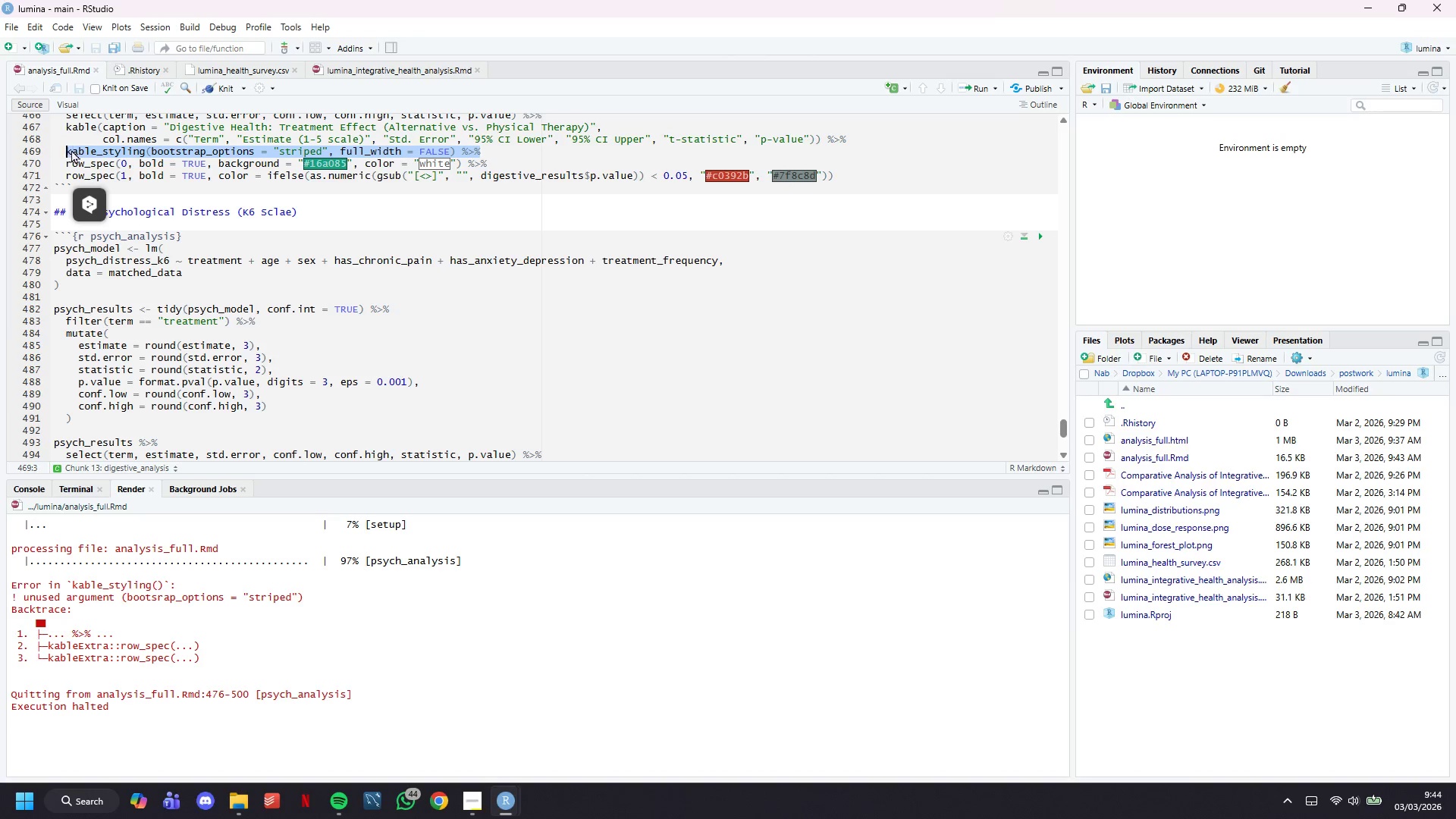 
key(Control+C)
 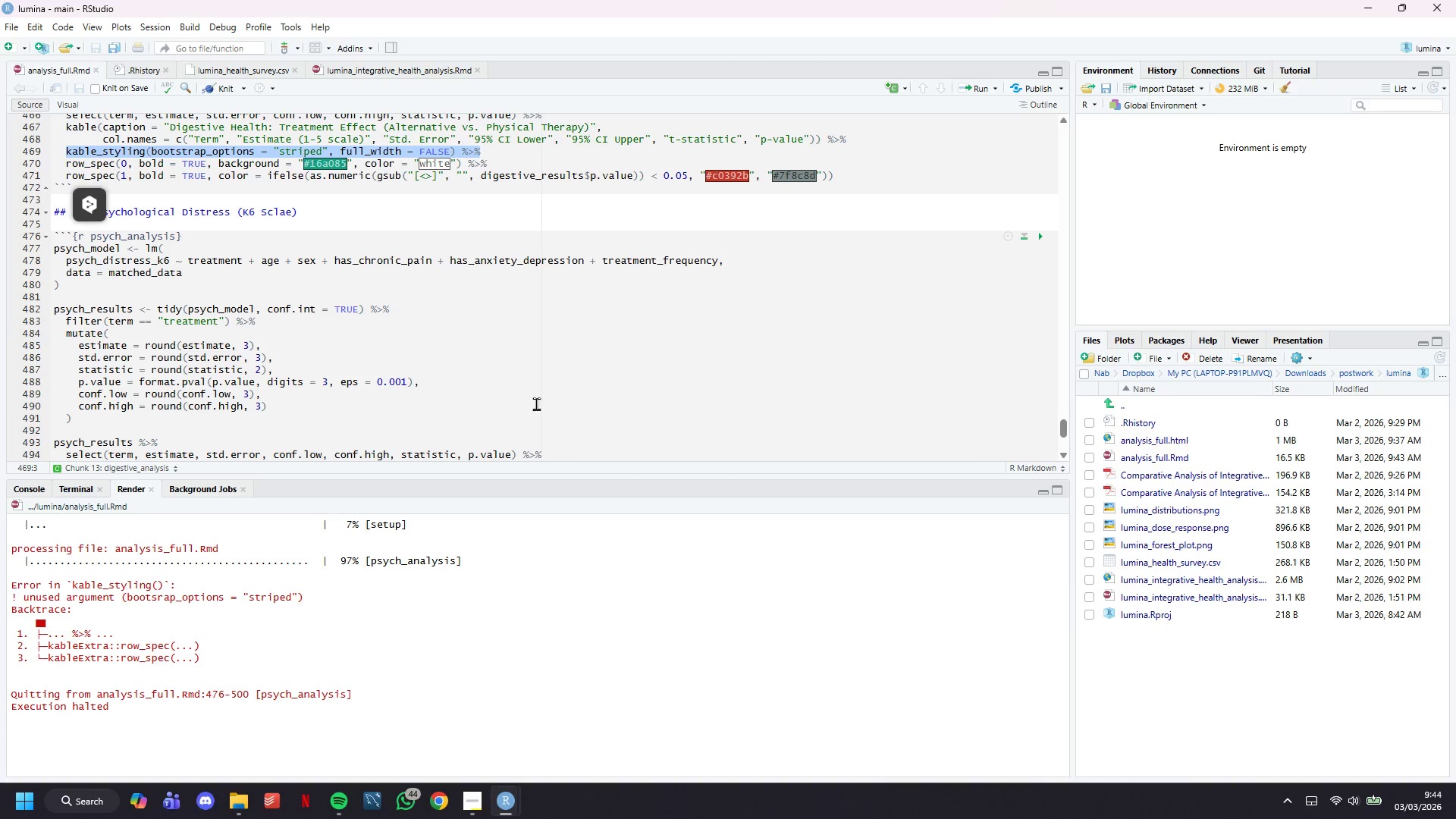 
scroll: coordinate [497, 268], scroll_direction: down, amount: 4.0
 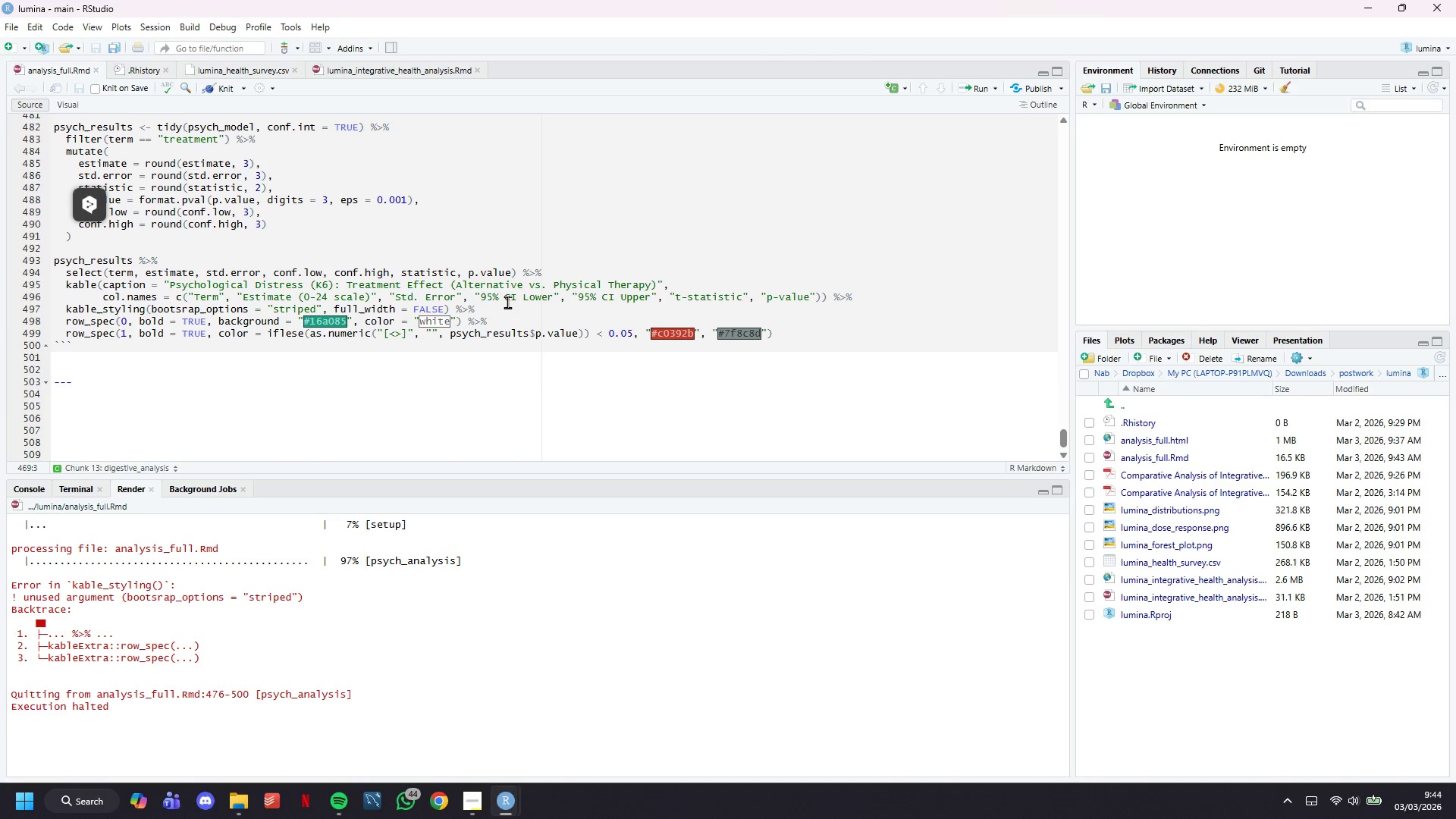 
left_click([508, 302])
 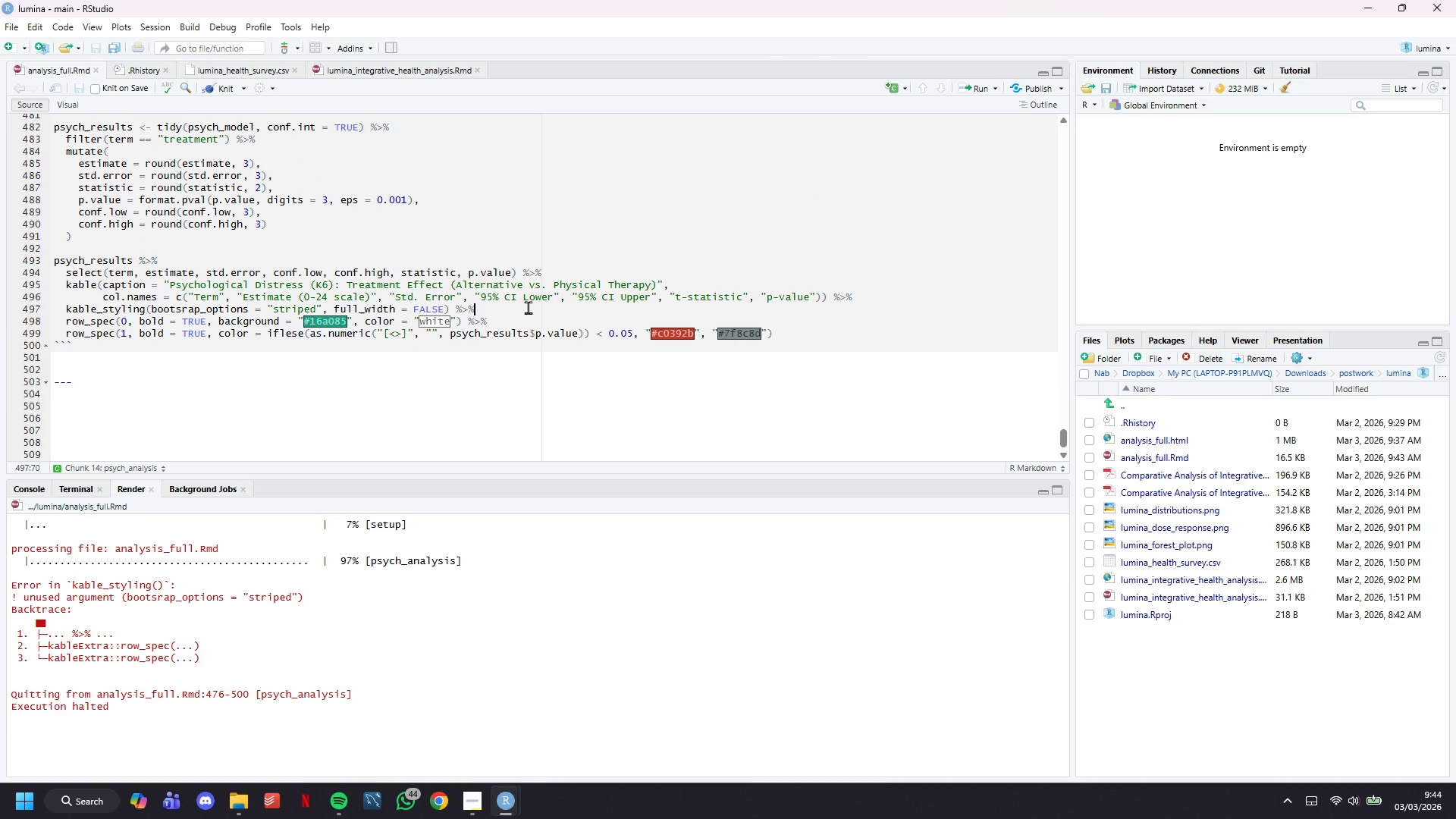 
left_click_drag(start_coordinate=[528, 312], to_coordinate=[63, 310])
 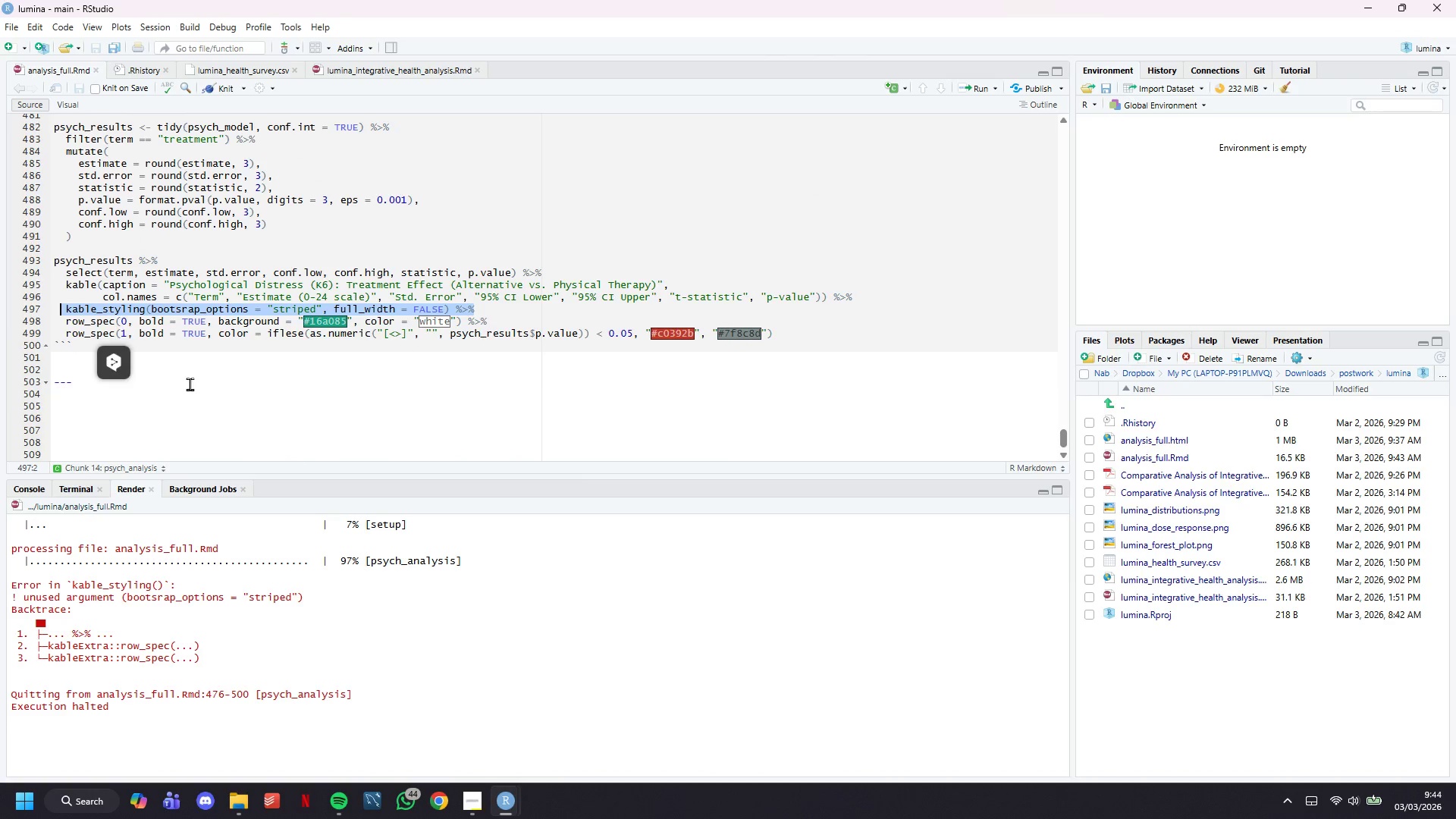 
key(Control+V)
 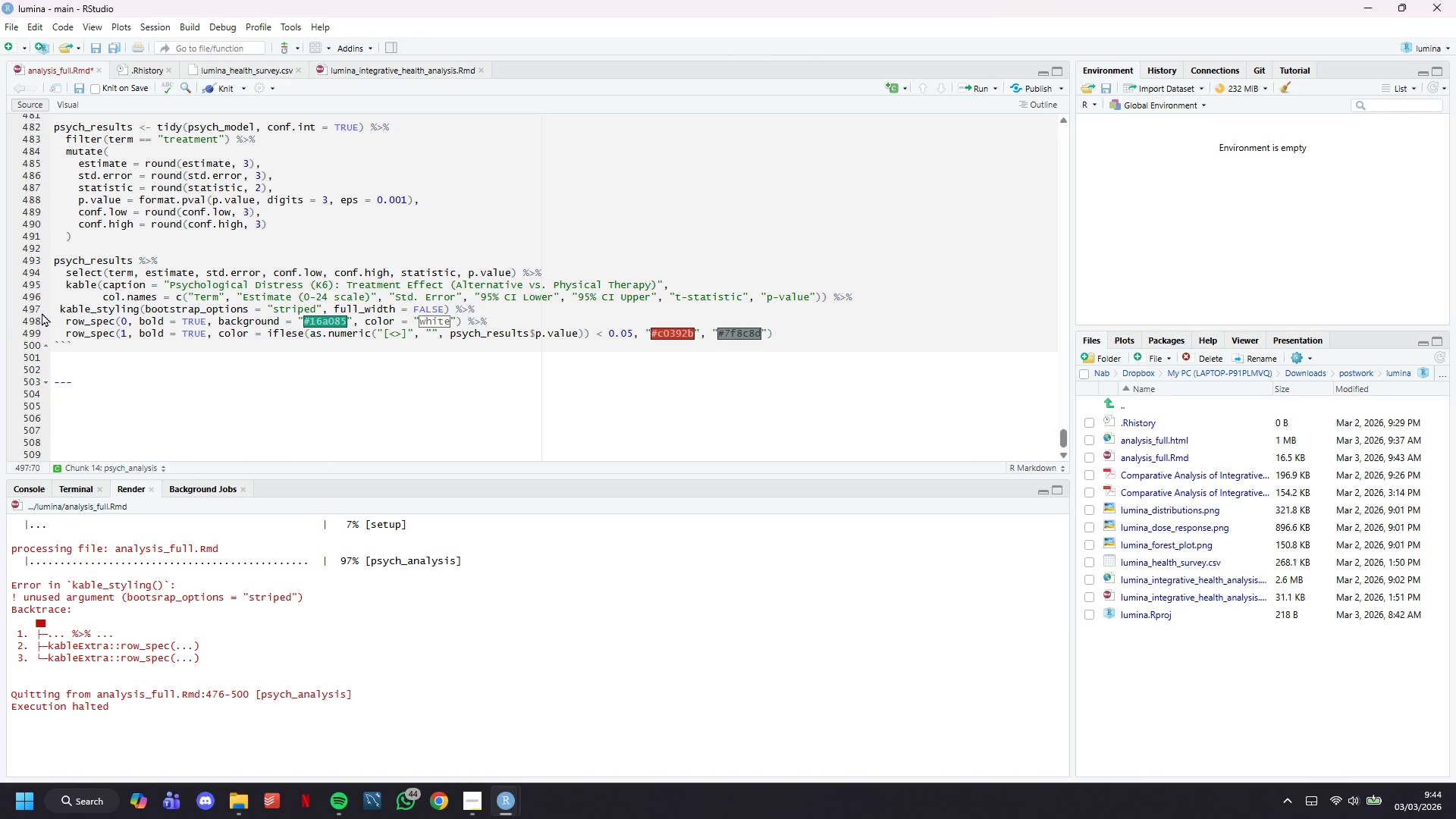 
left_click([55, 309])
 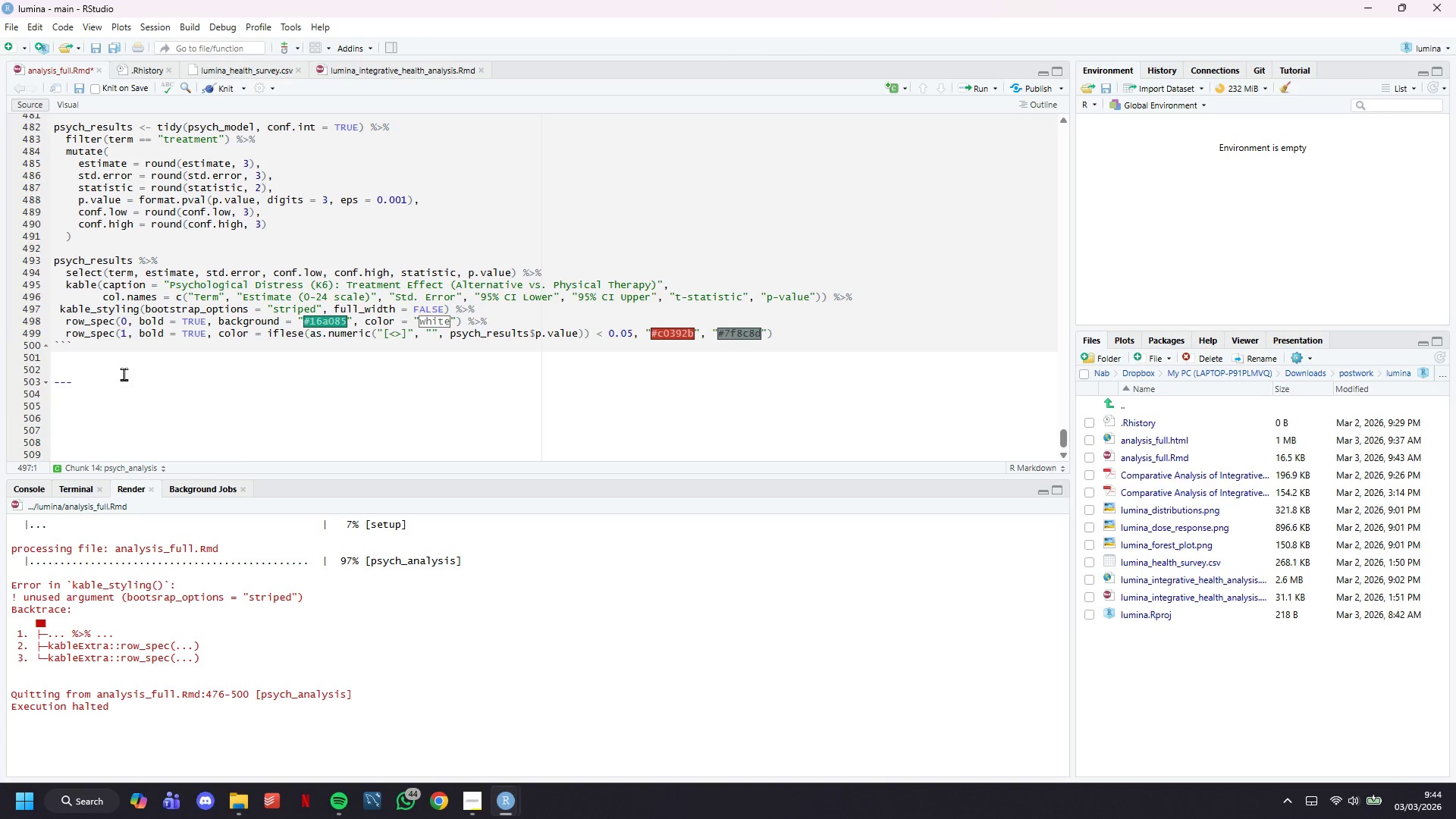 
key(Tab)
 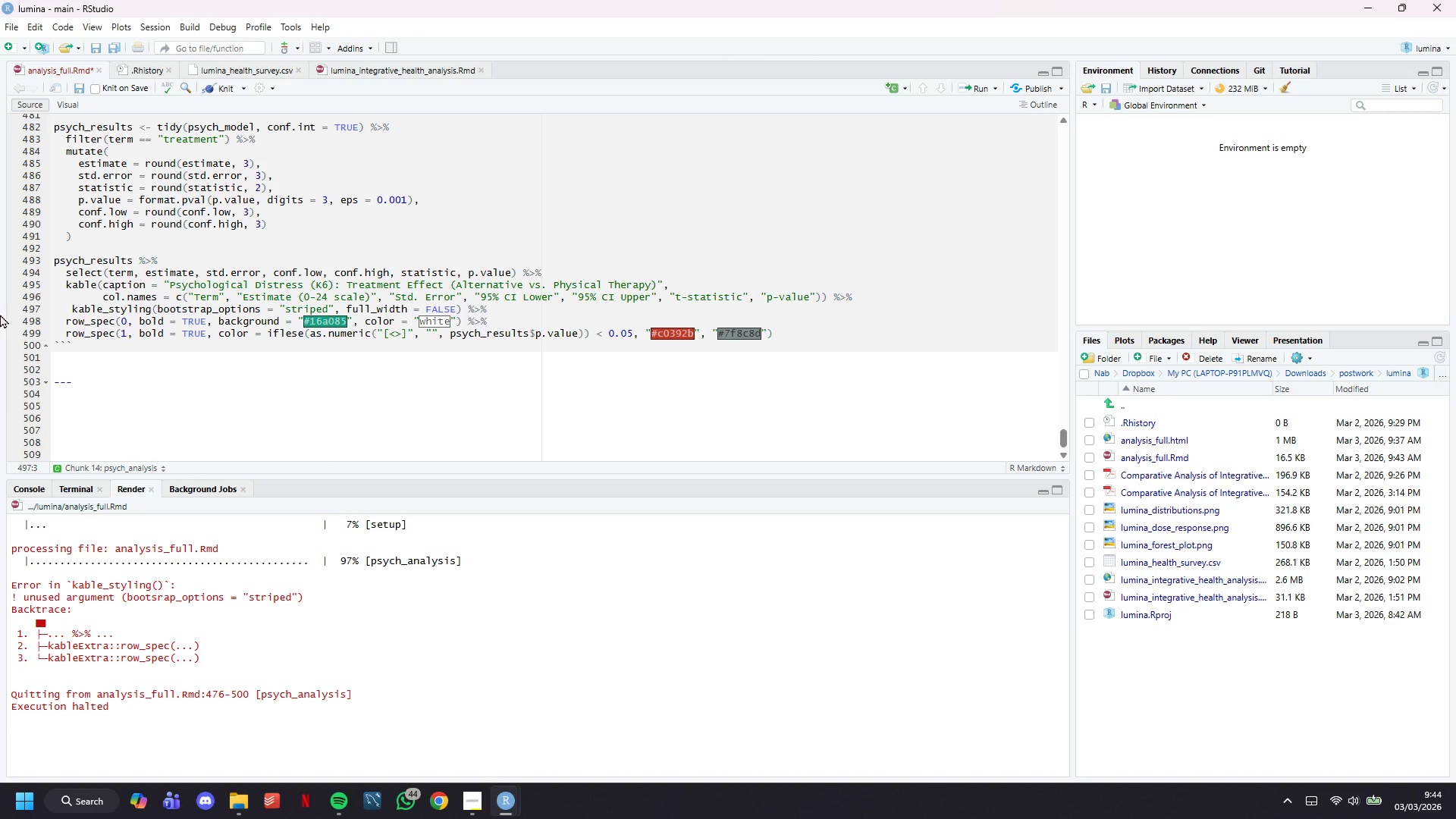 
key(ArrowRight)
 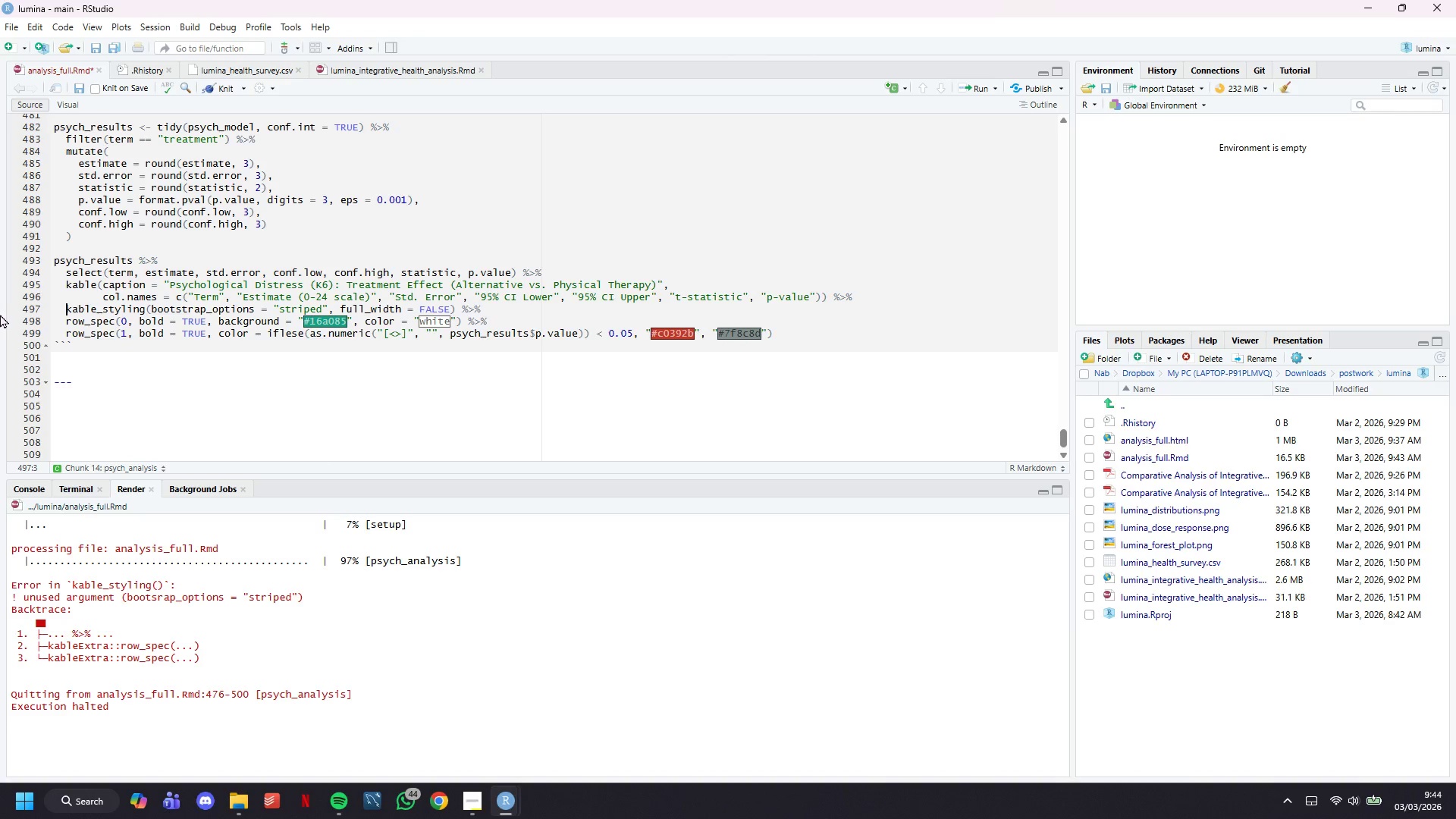 
key(Backspace)
 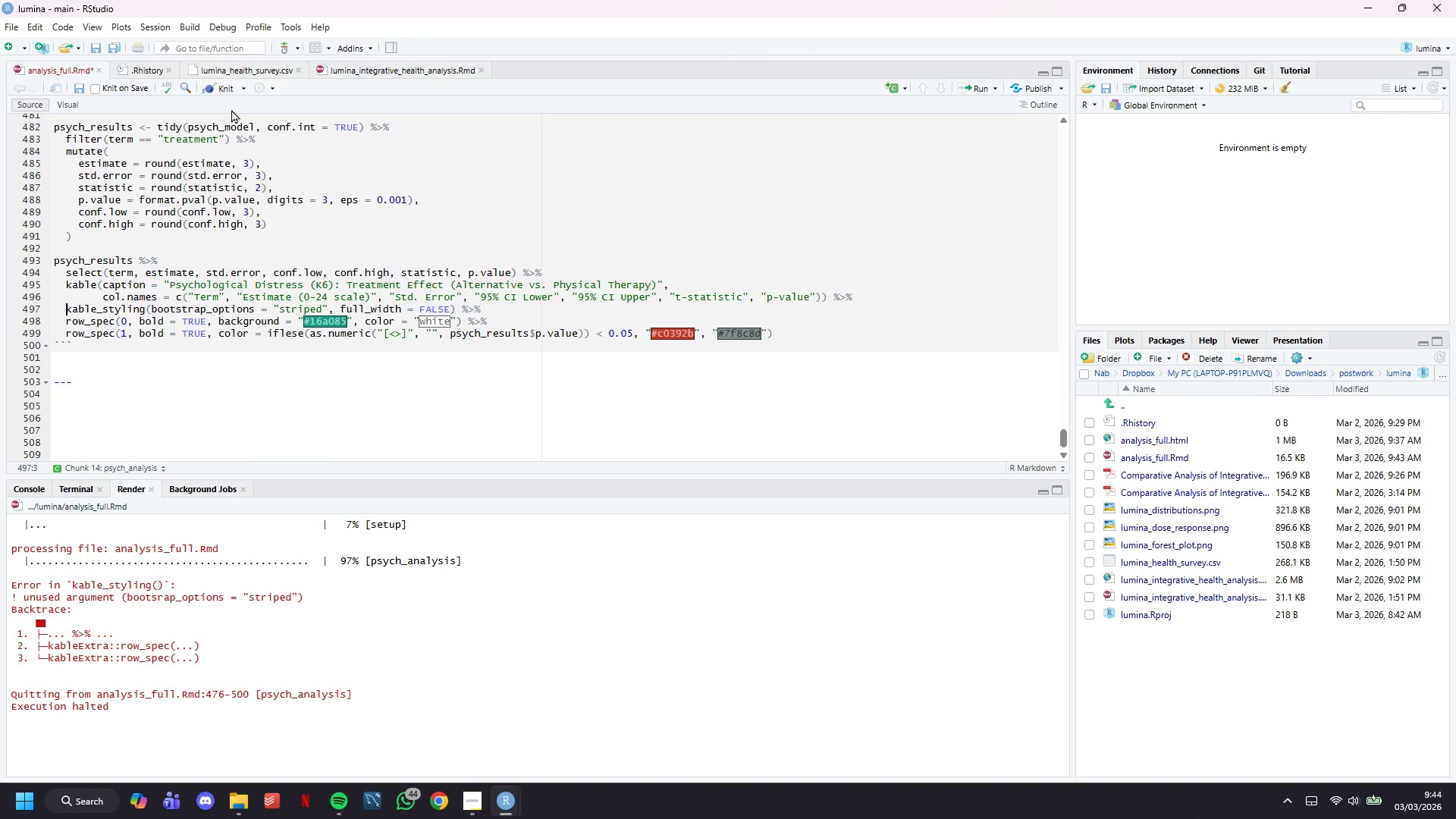 
left_click([224, 94])
 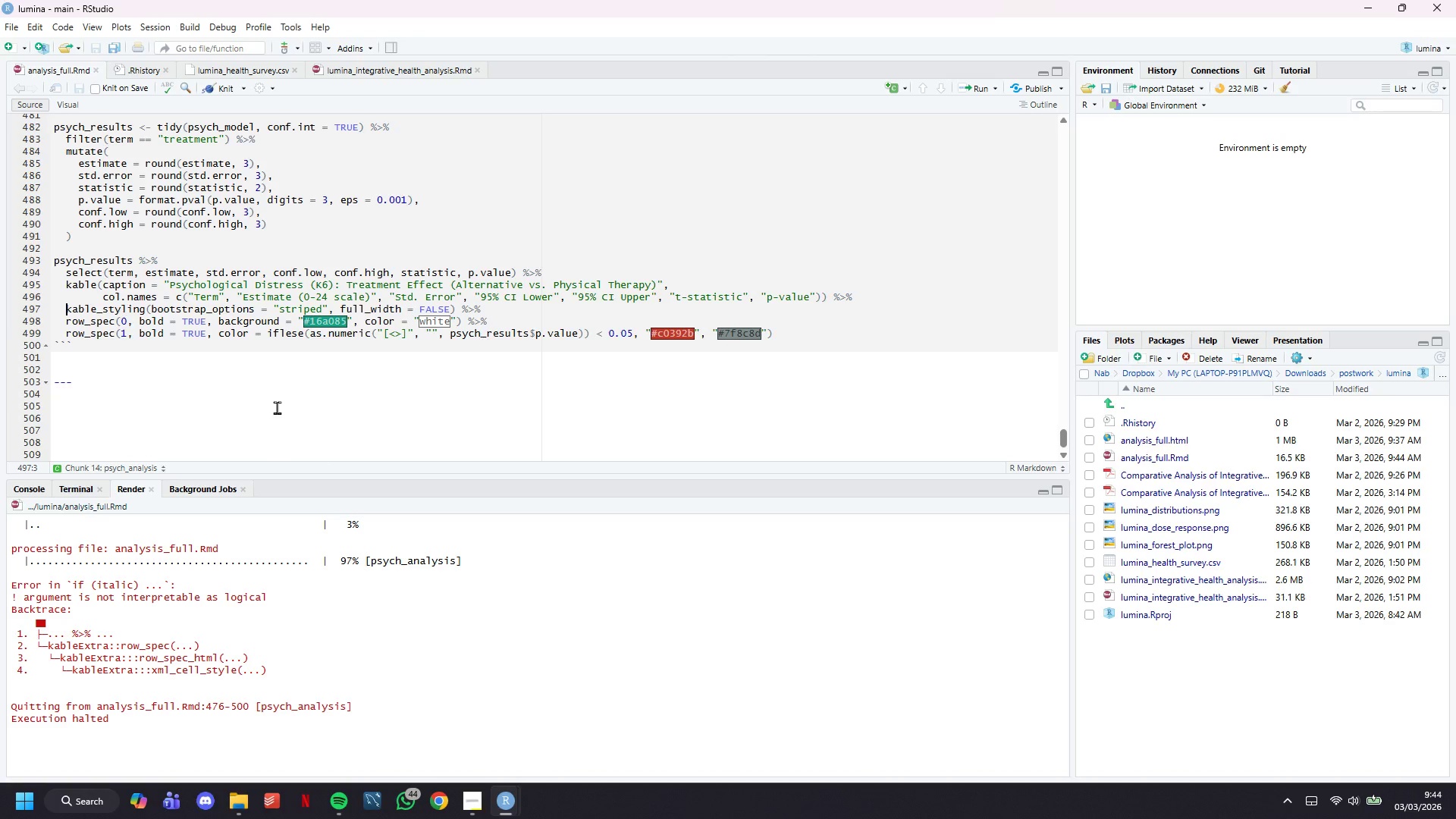 
wait(26.31)
 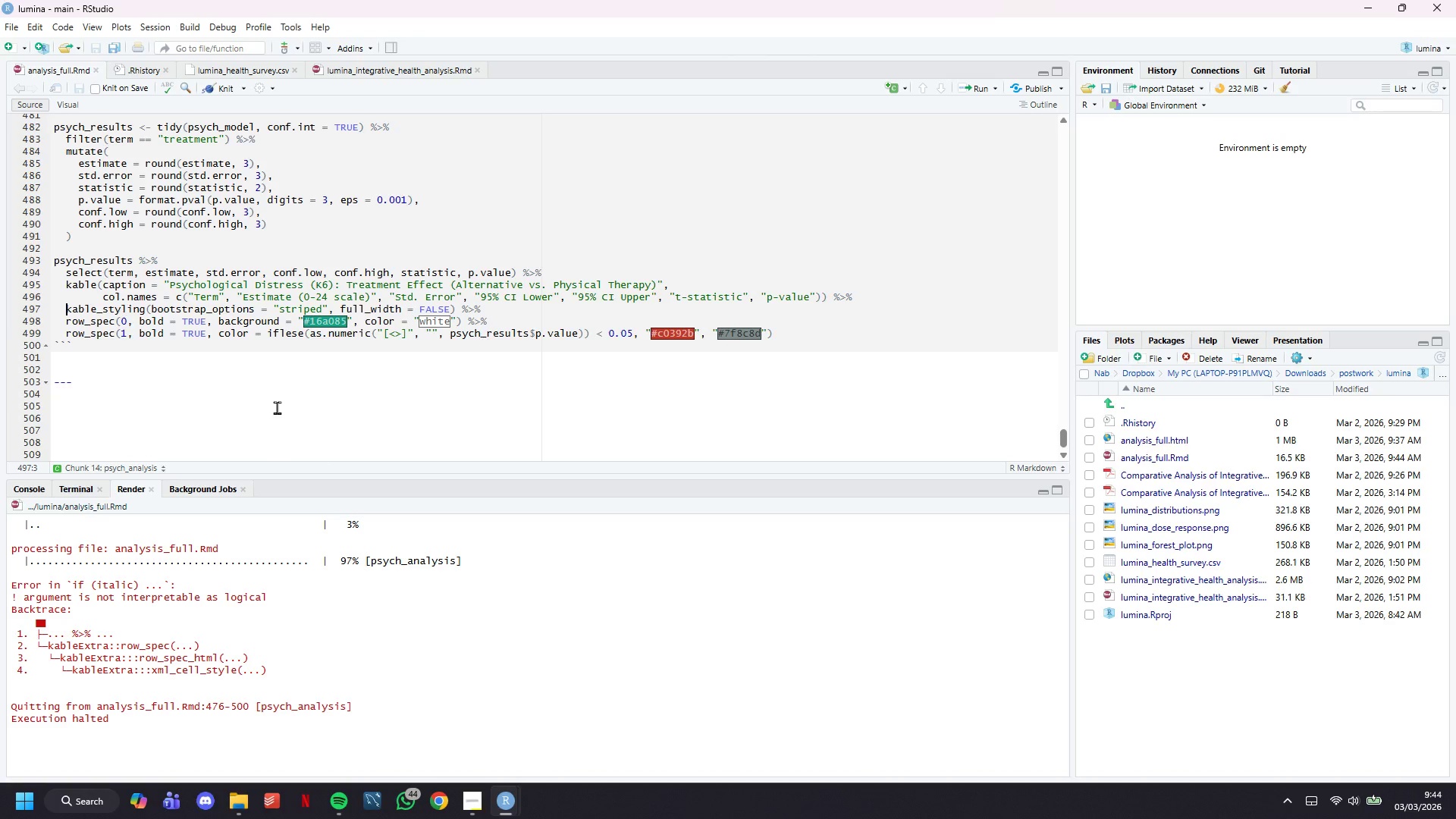 
scroll: coordinate [339, 383], scroll_direction: up, amount: 3.0
 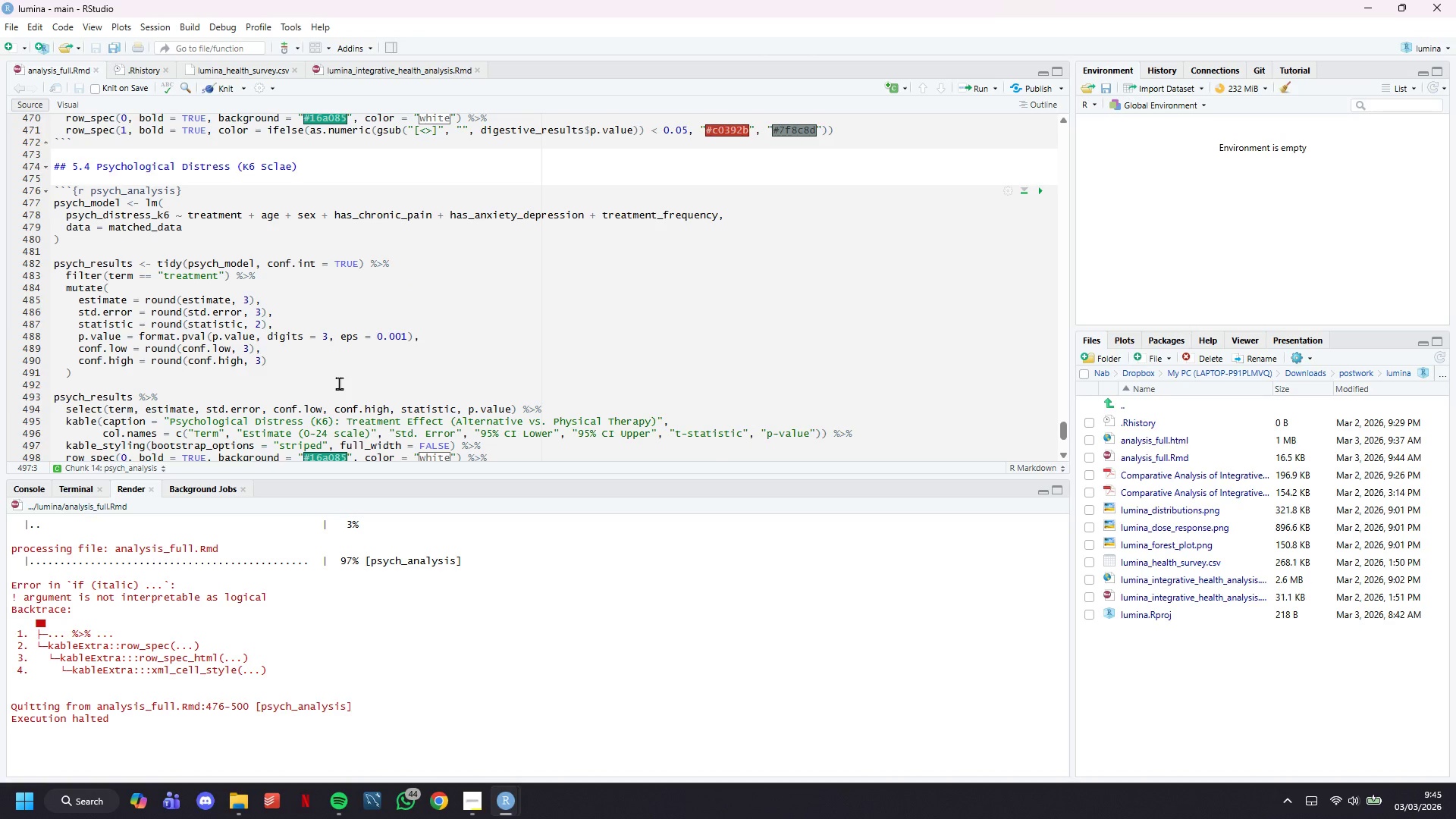 
scroll: coordinate [339, 383], scroll_direction: down, amount: 2.0
 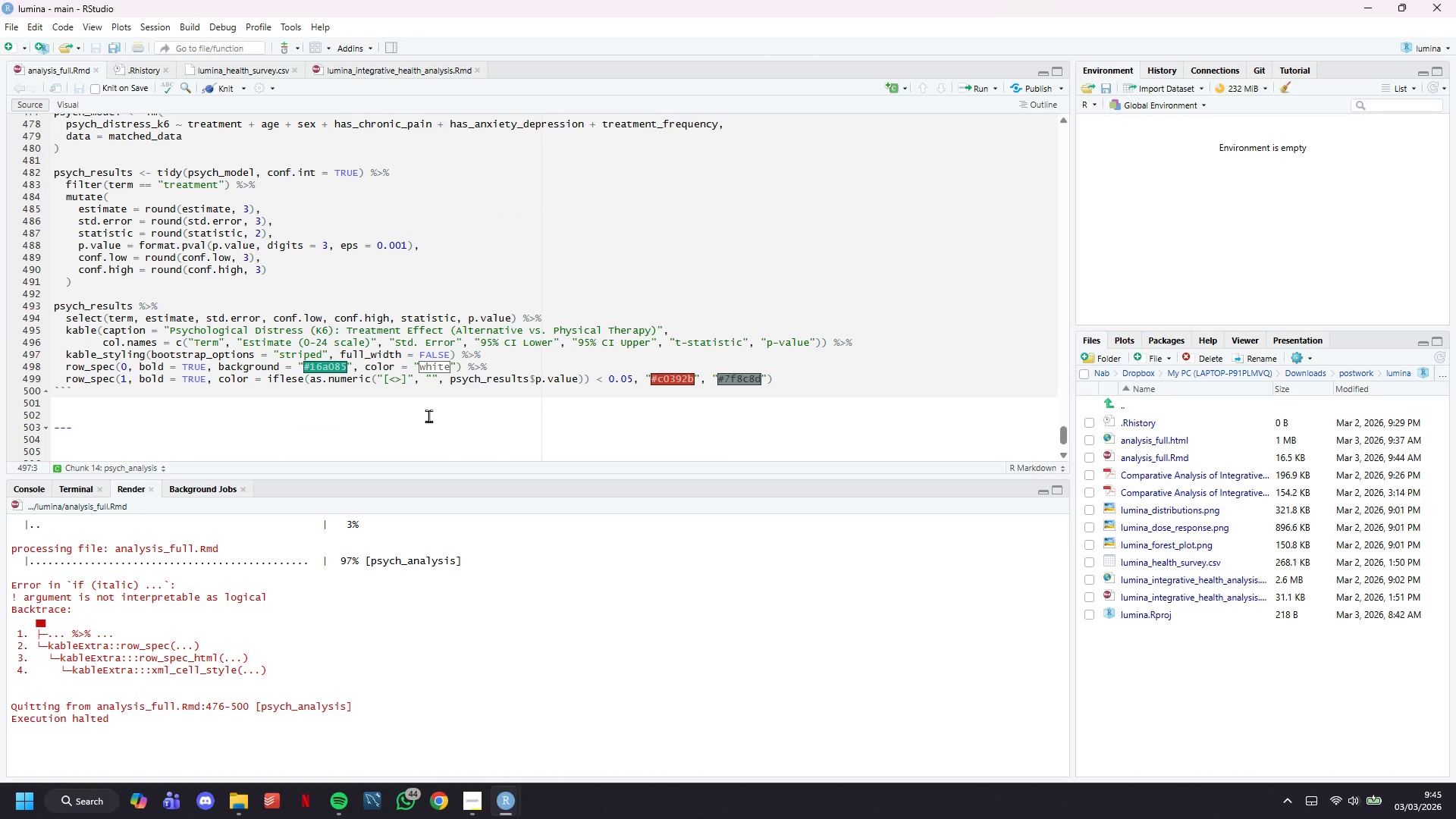 
left_click([379, 378])
 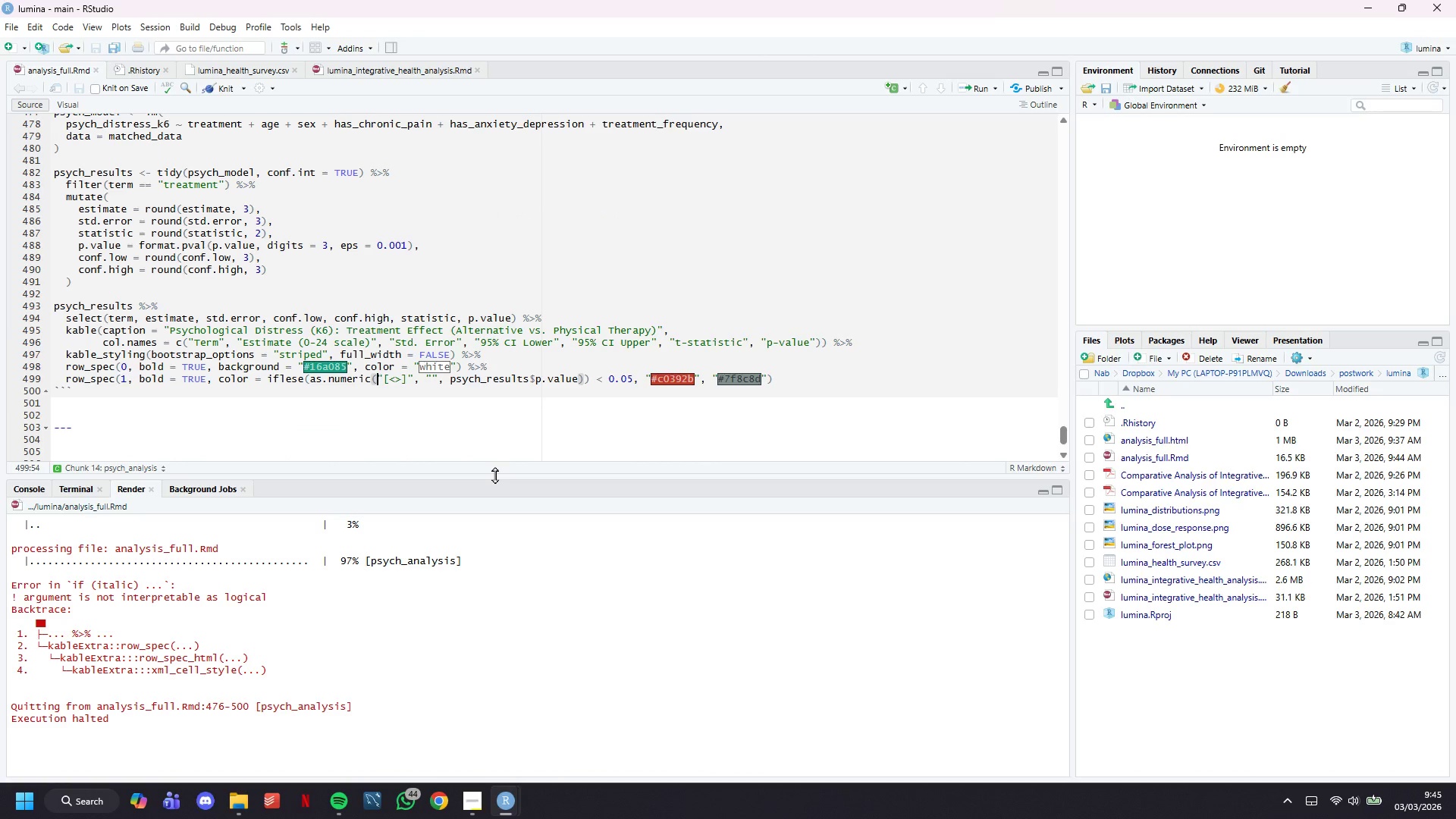 
type(gsub)
 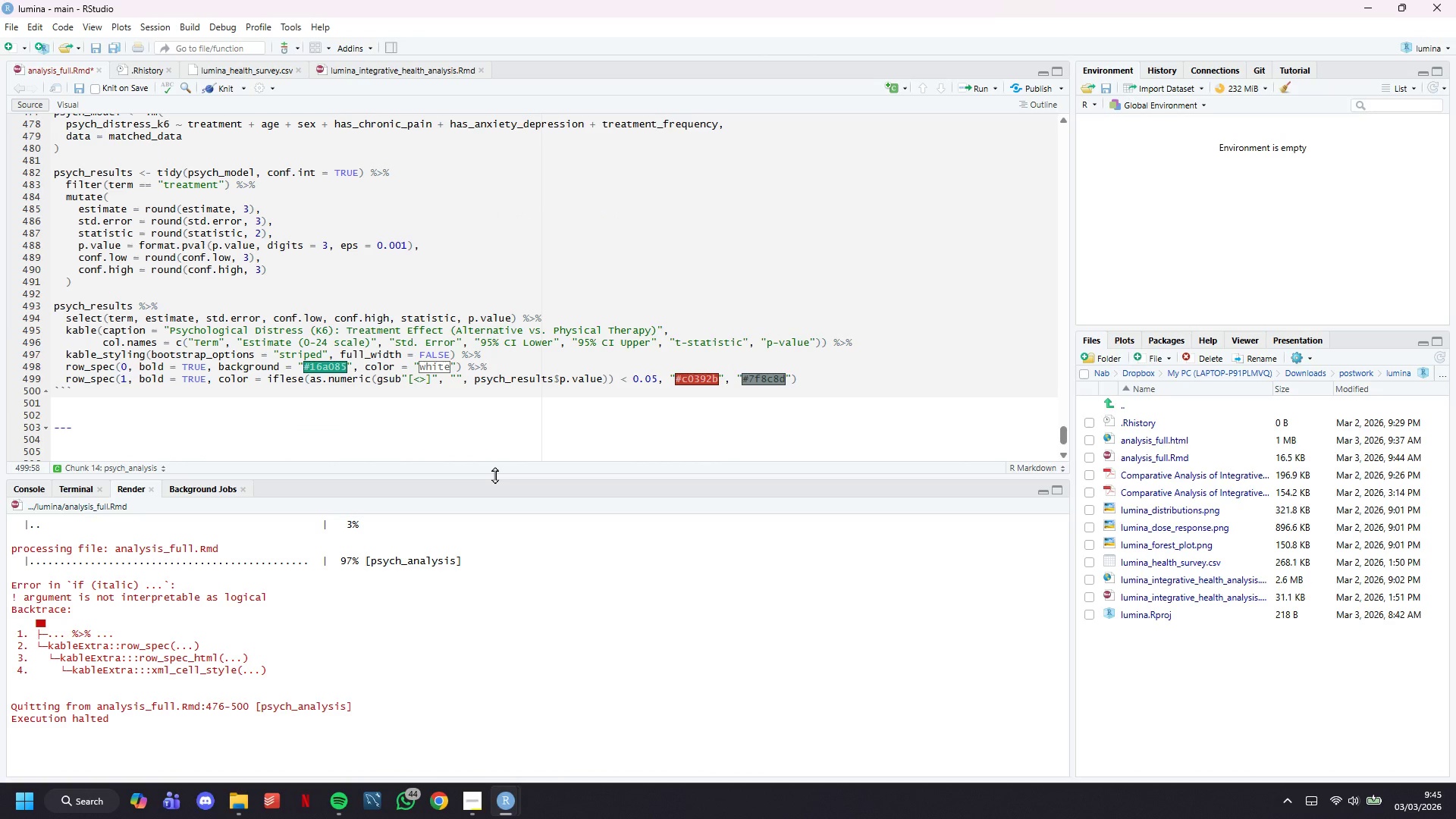 
key(ArrowRight)
 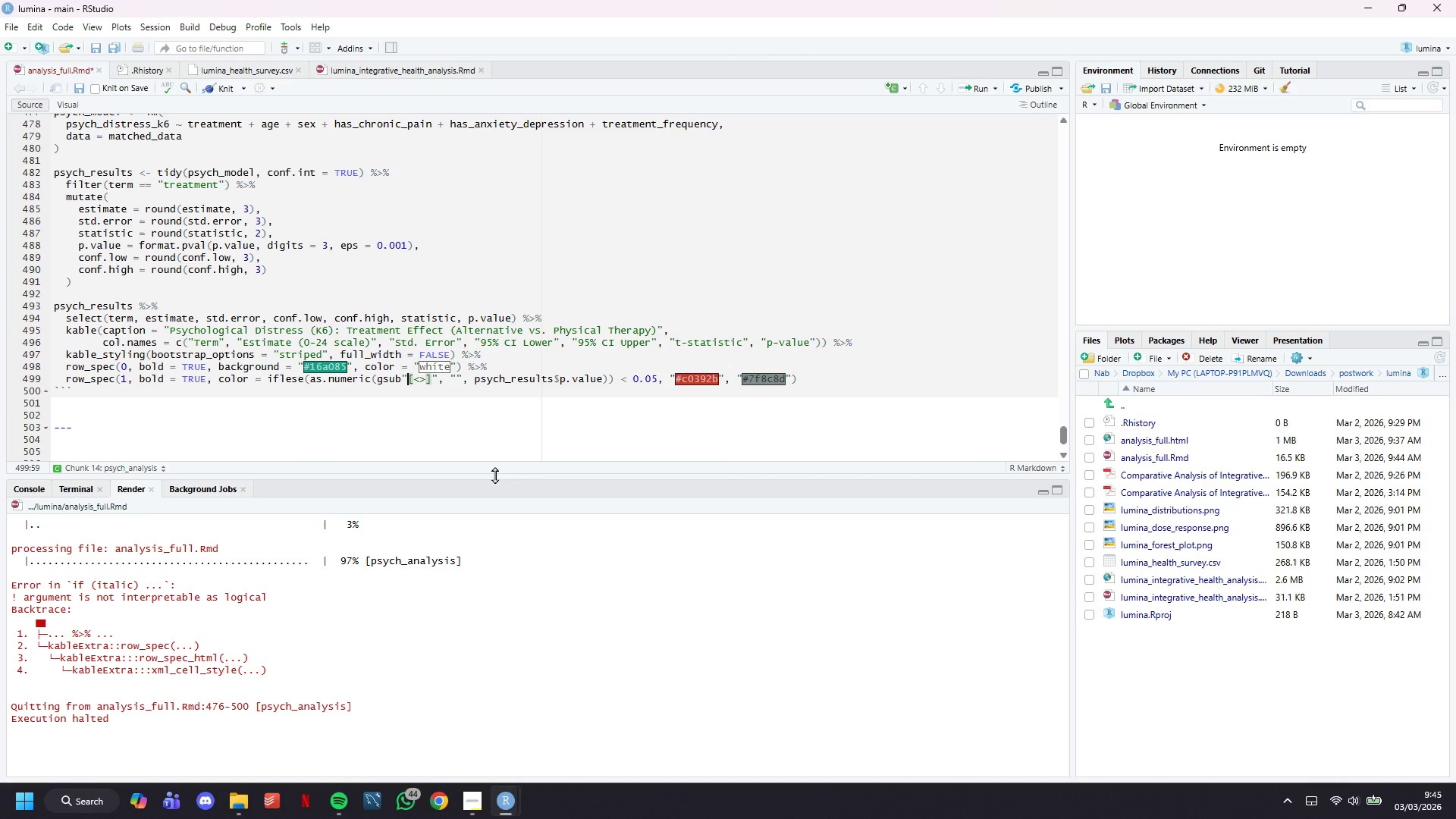 
key(ArrowRight)
 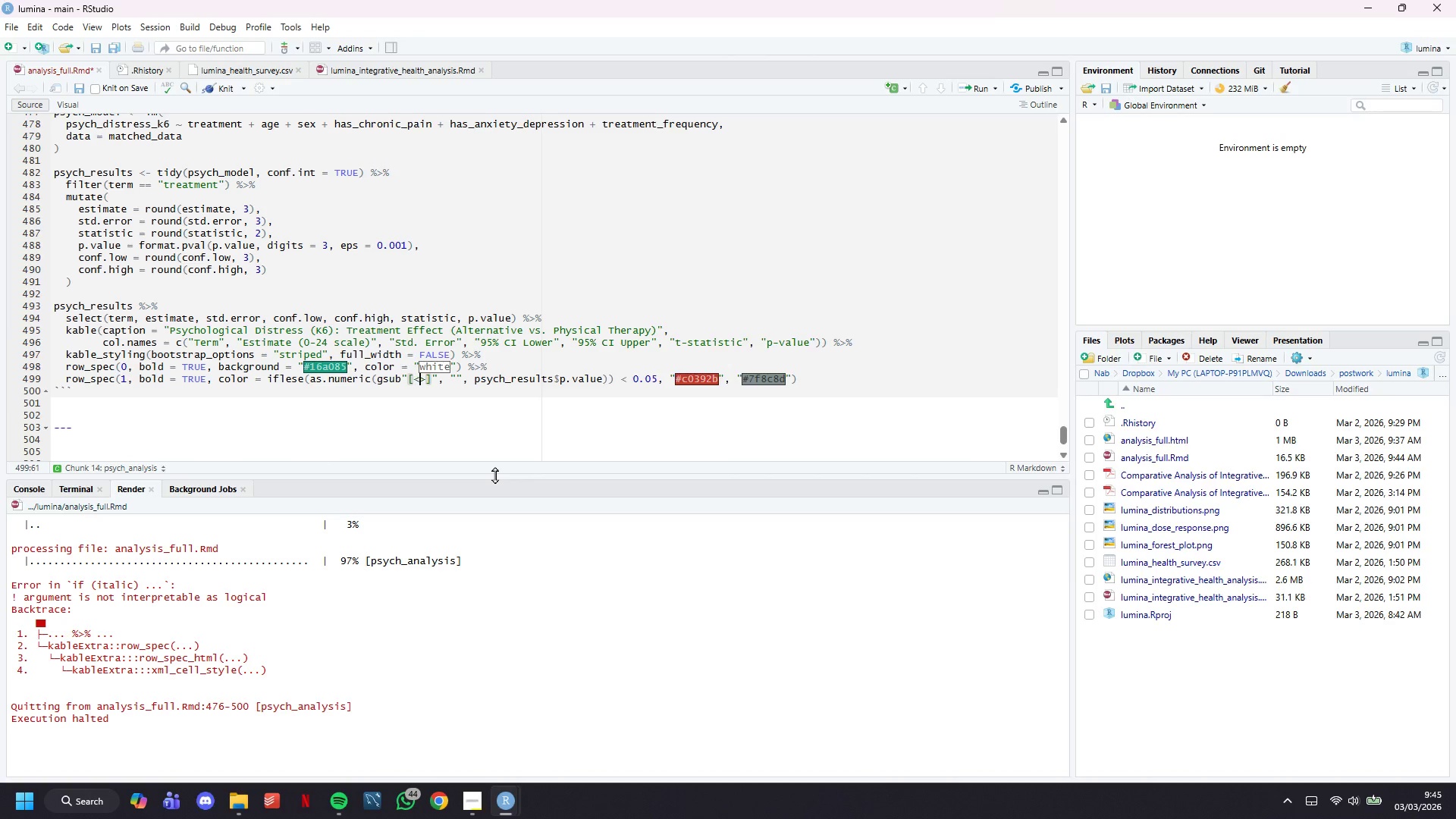 
key(ArrowRight)
 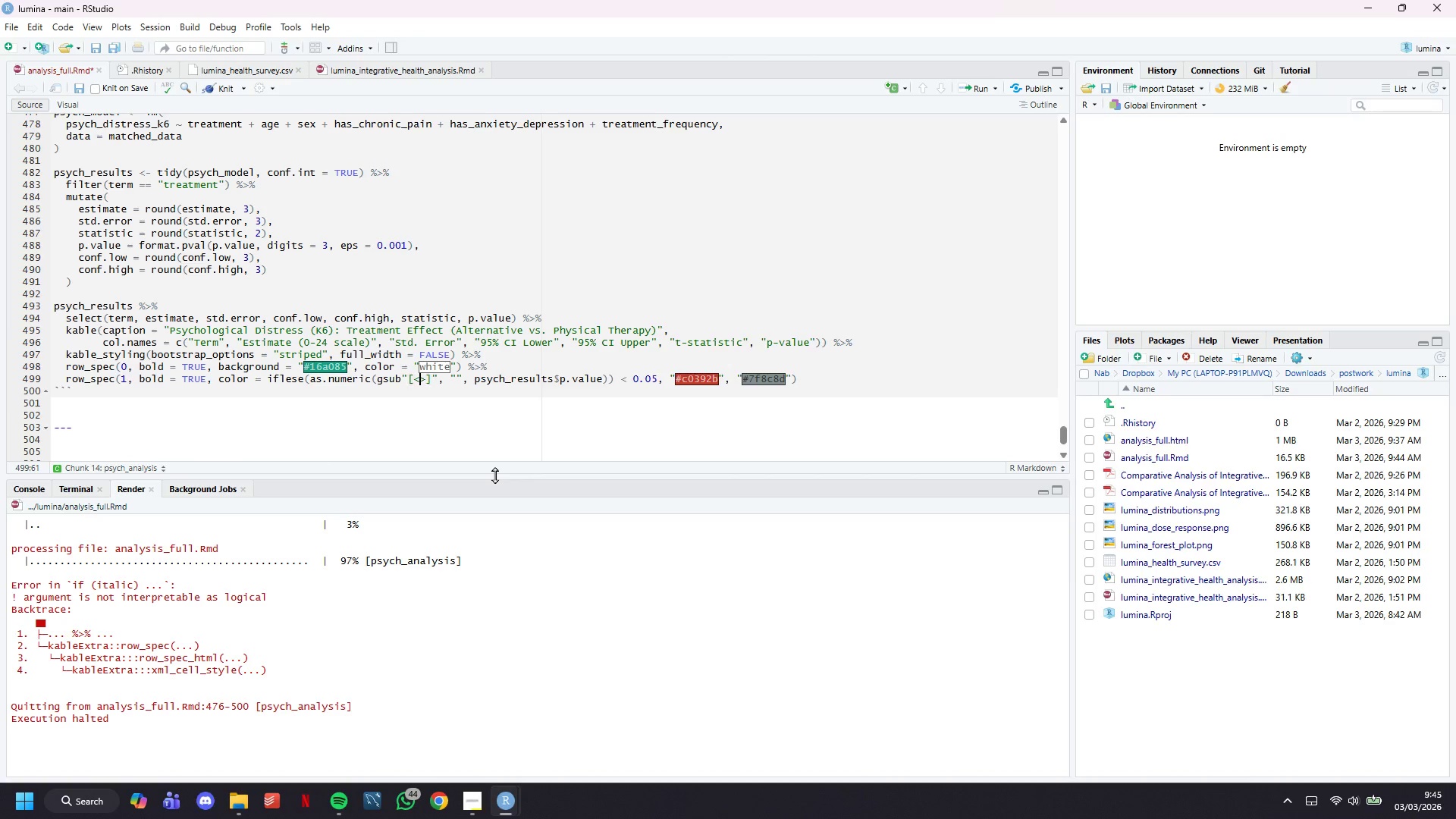 
key(ArrowRight)
 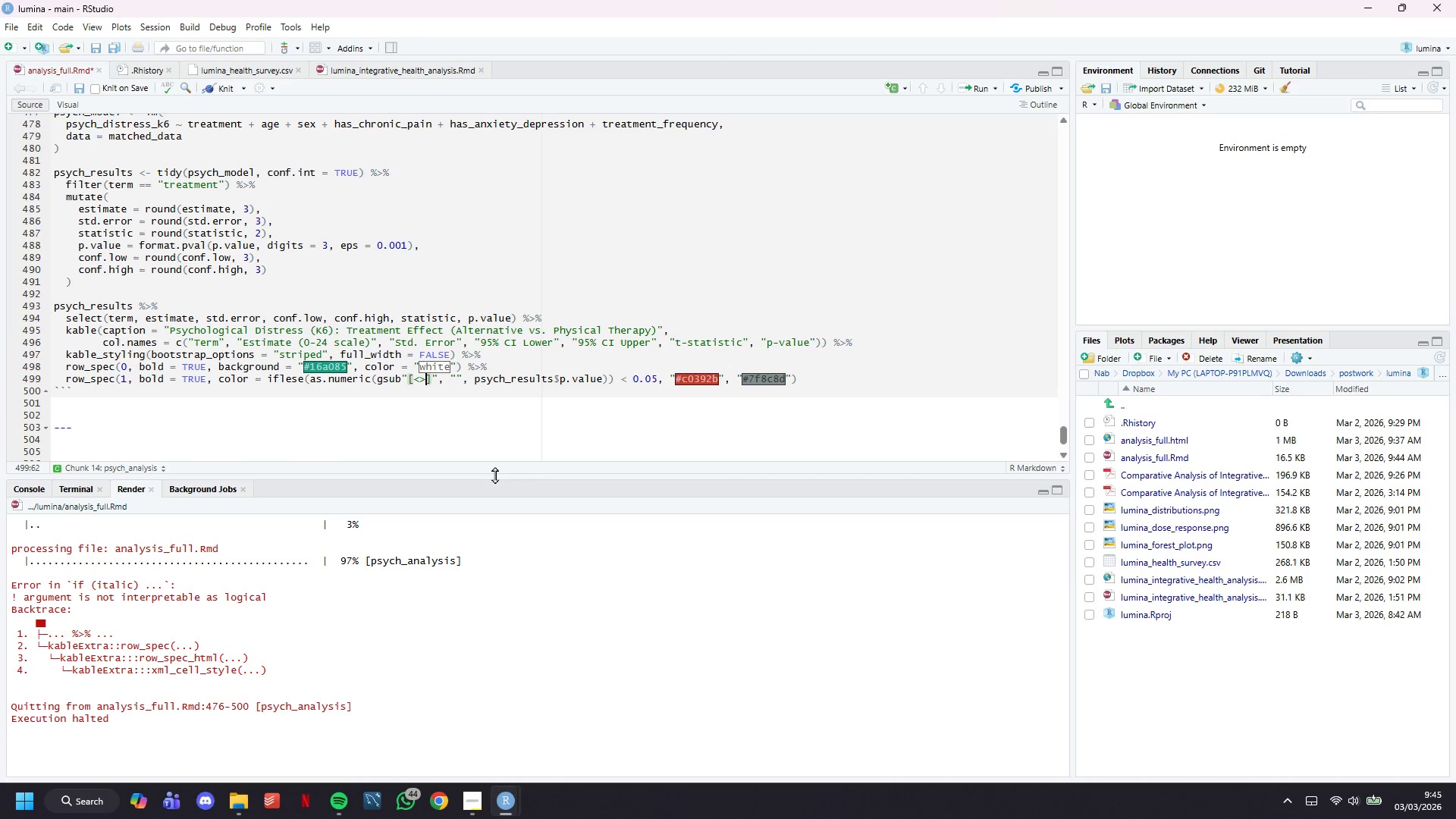 
key(ArrowRight)
 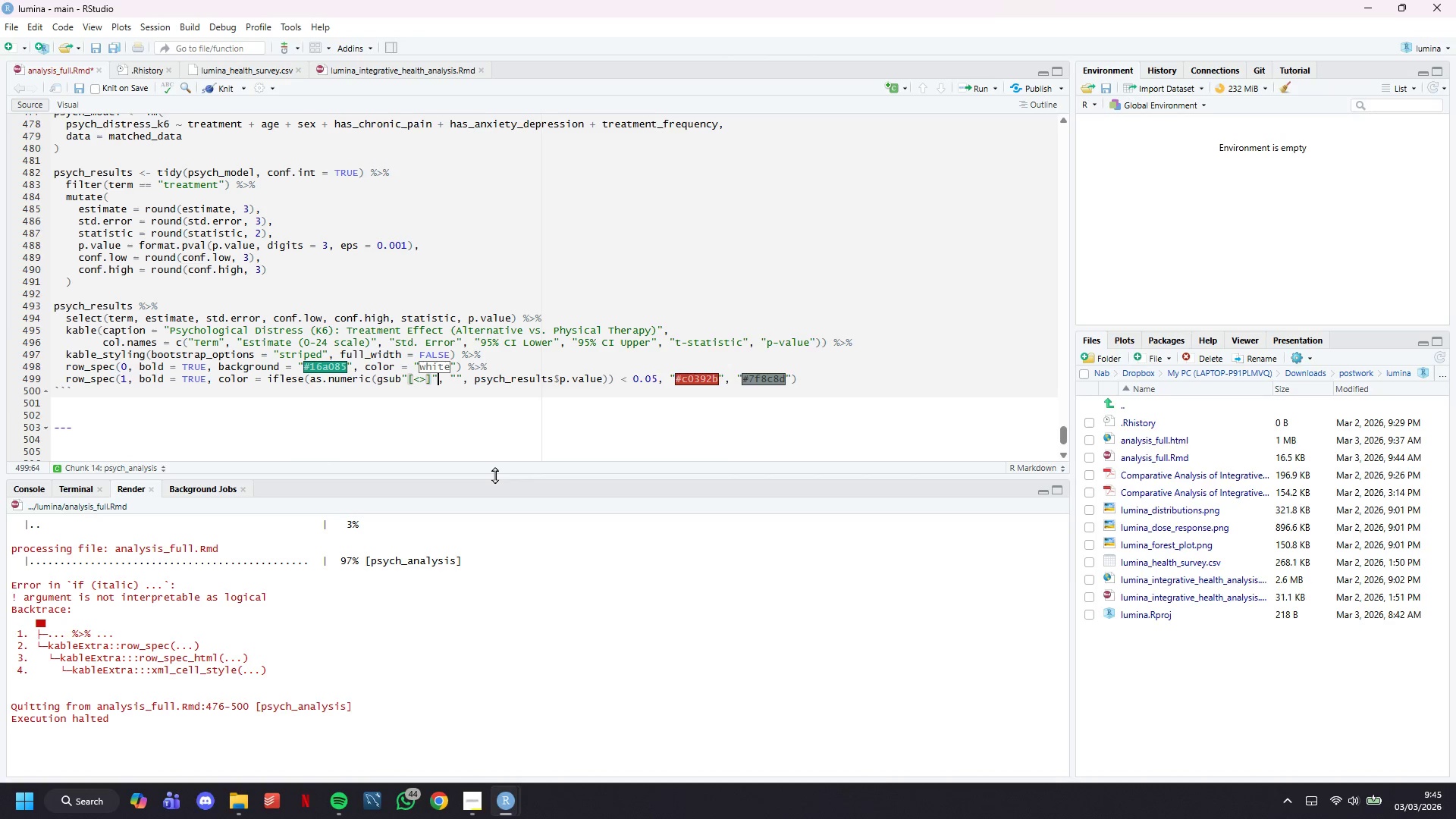 
key(ArrowRight)
 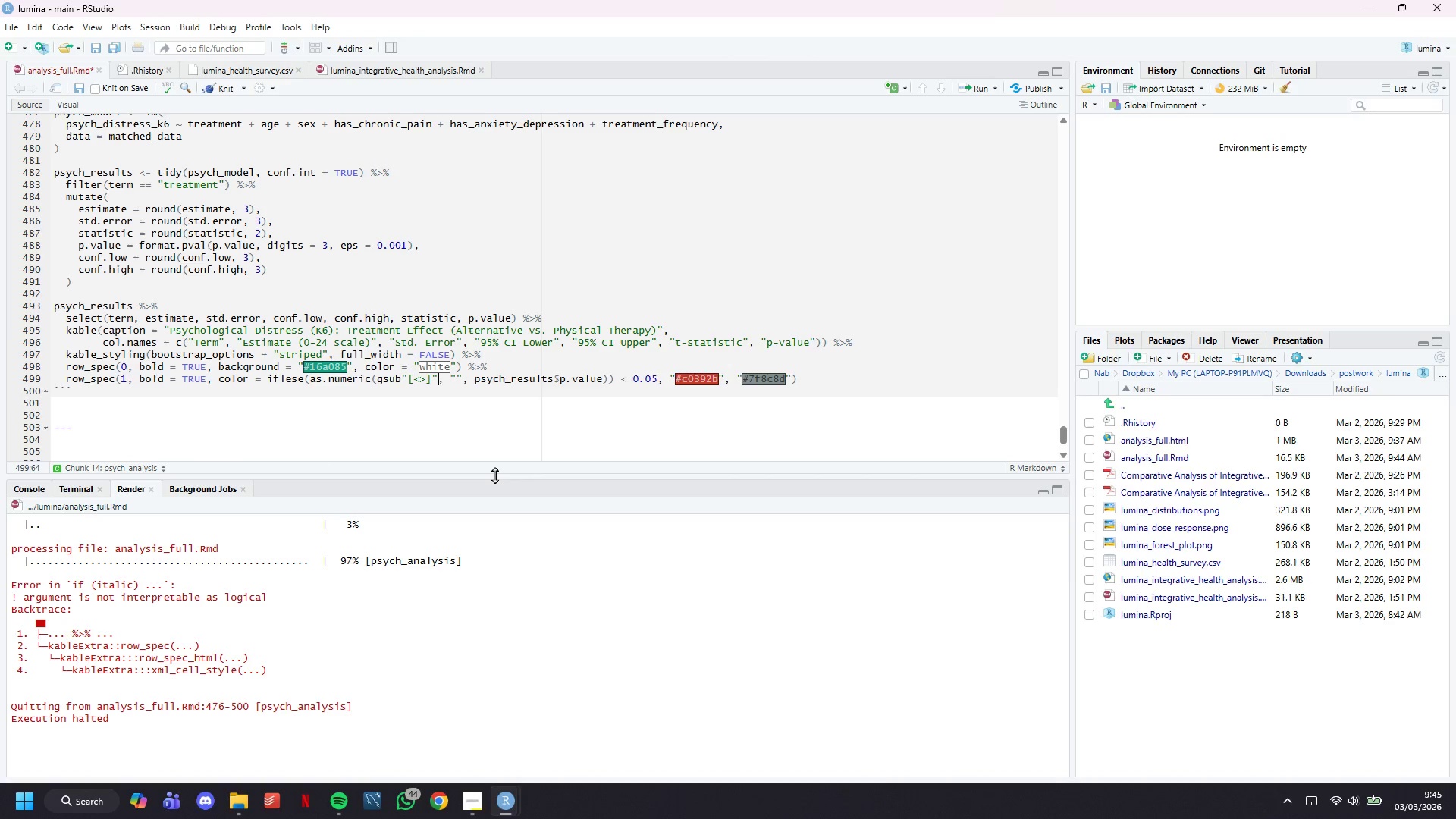 
key(ArrowRight)
 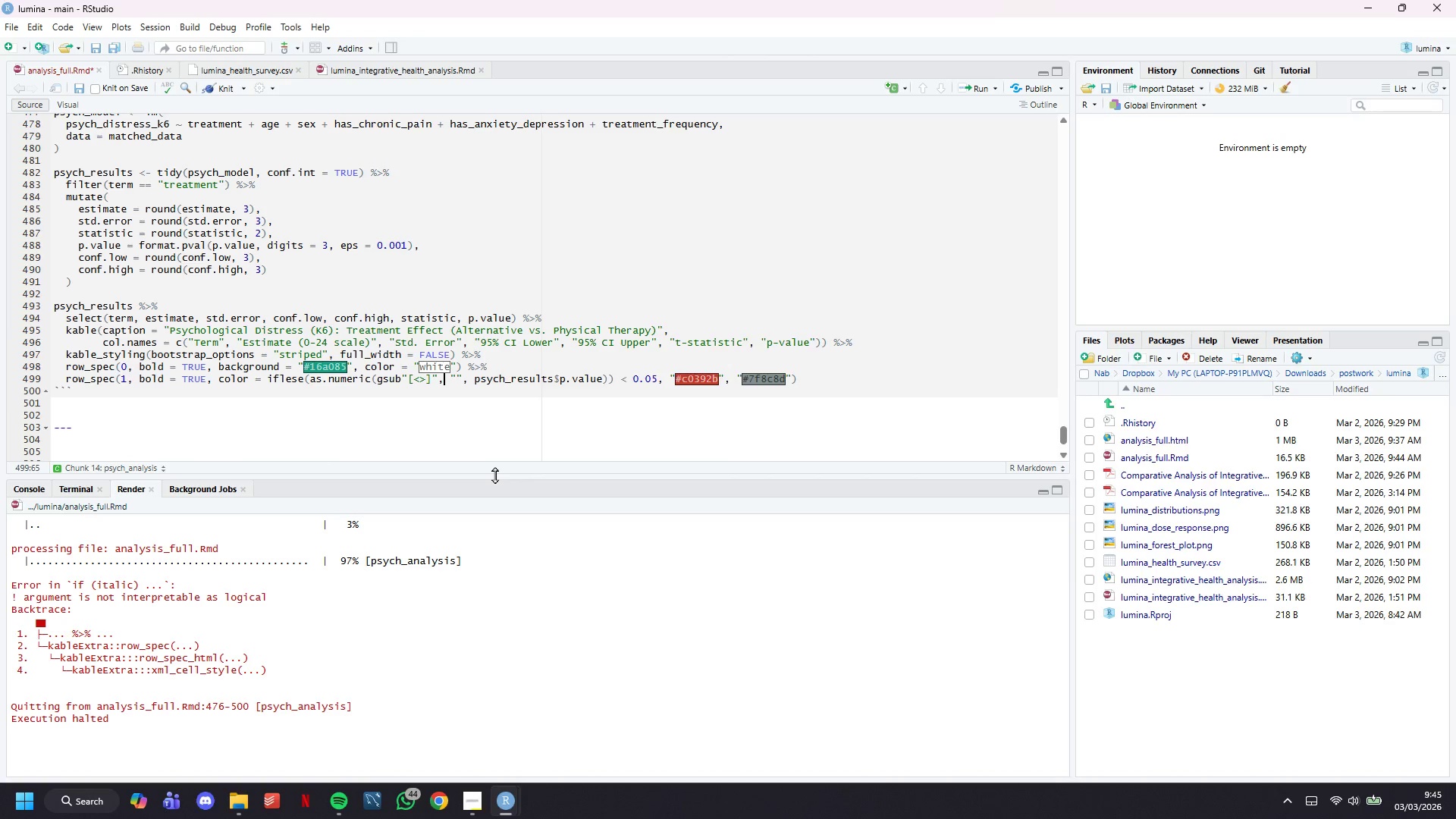 
key(ArrowRight)
 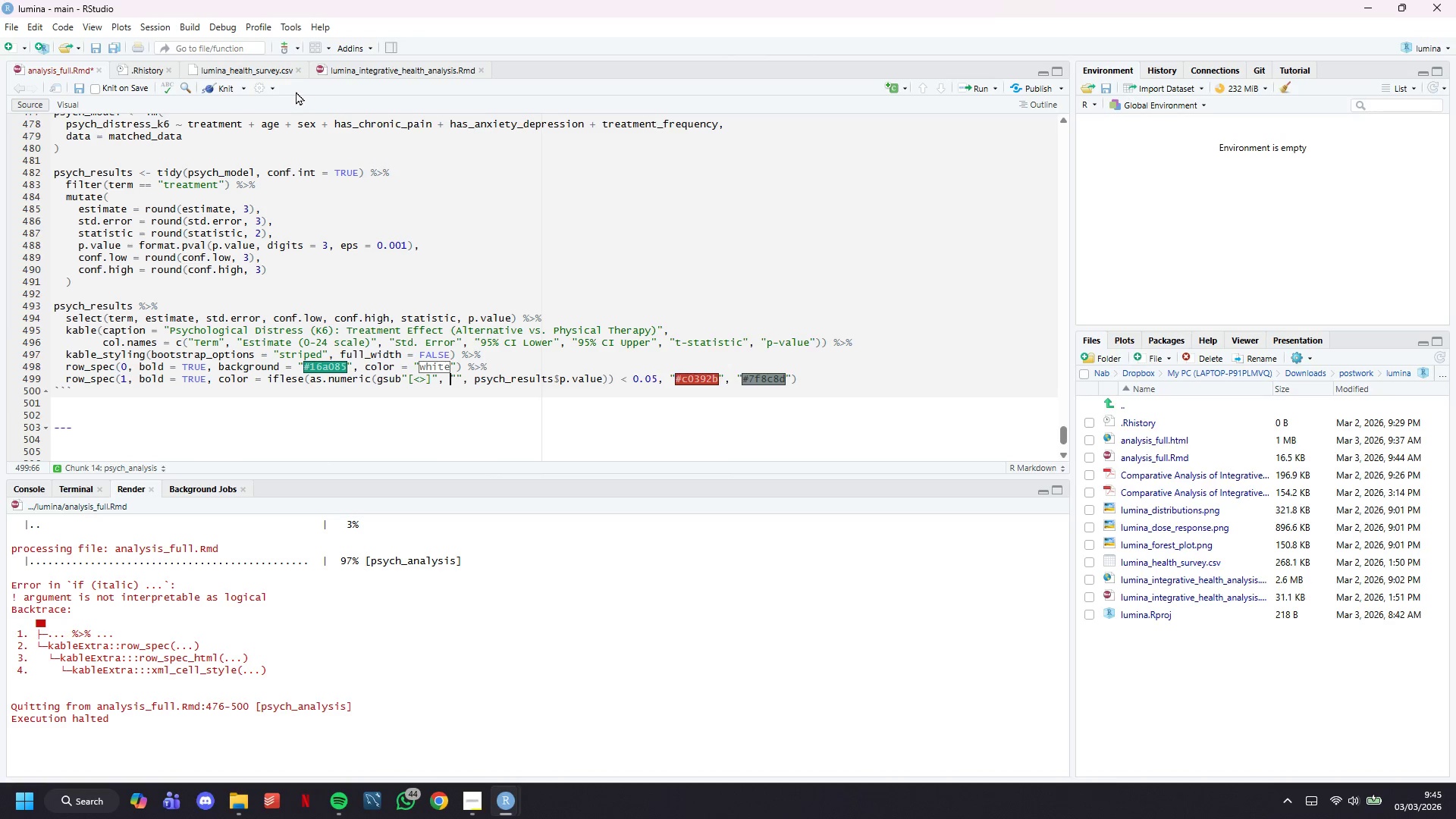 
left_click([221, 91])
 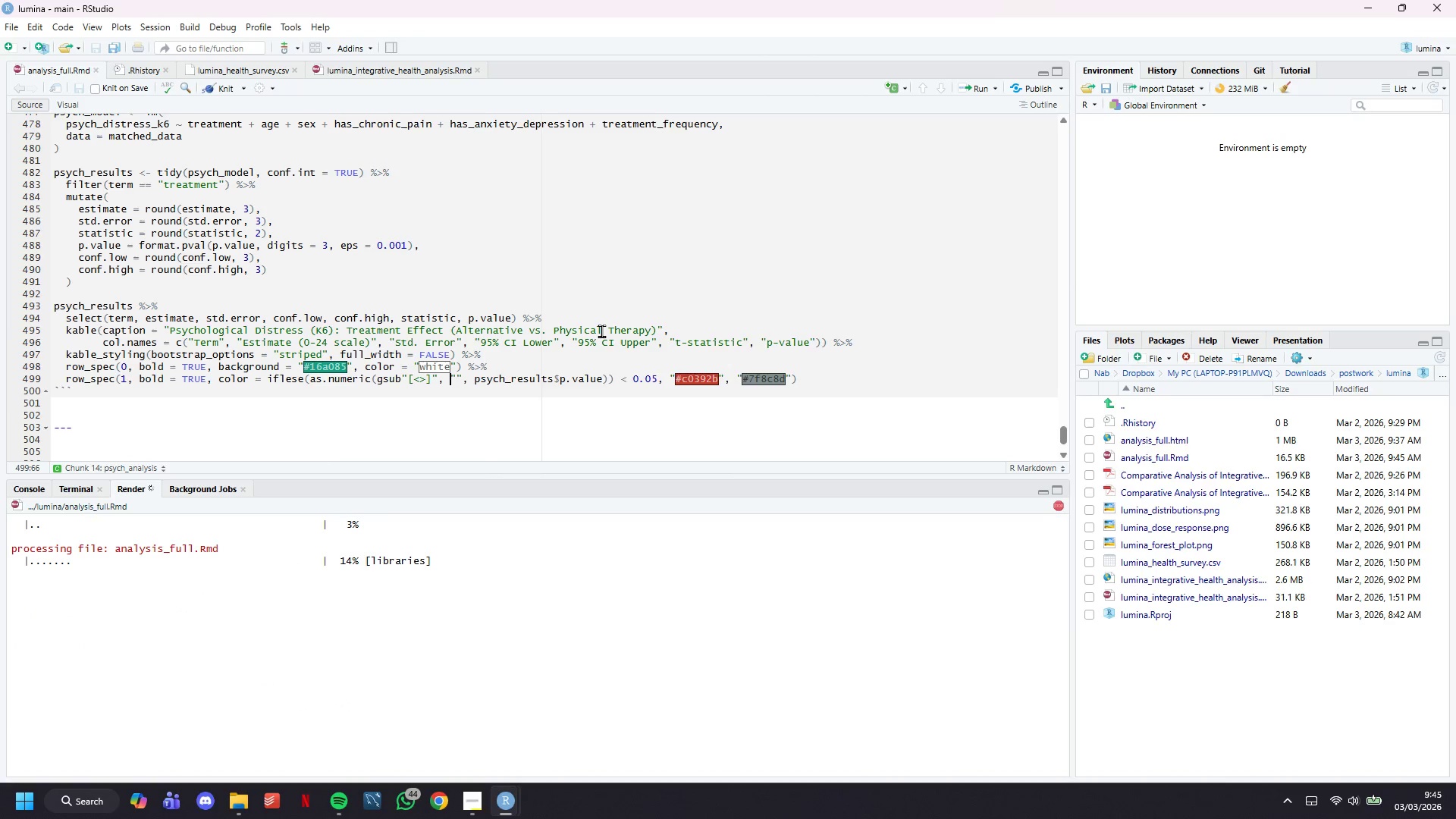 
mouse_move([566, 366])
 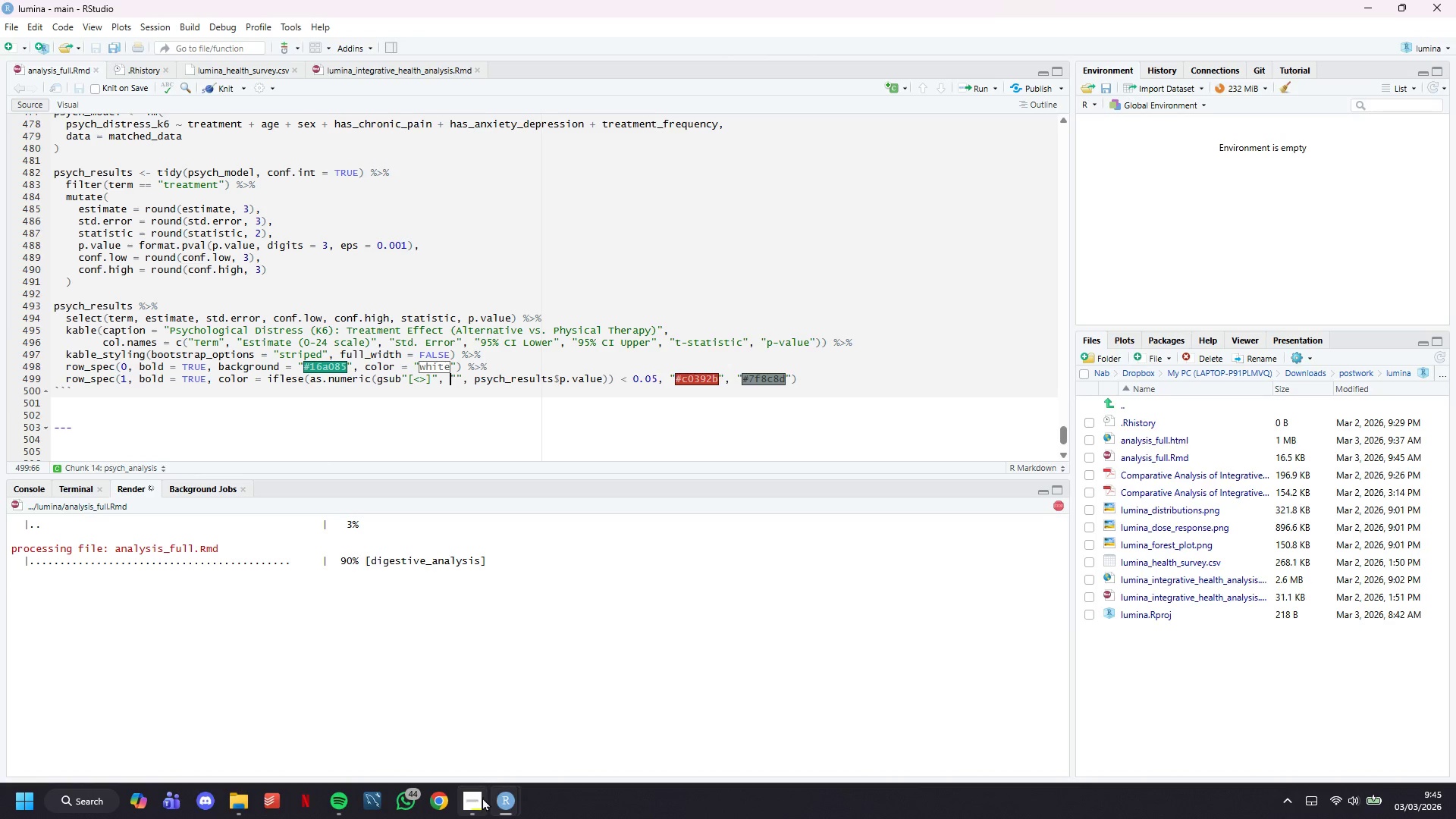 
left_click([482, 799])